 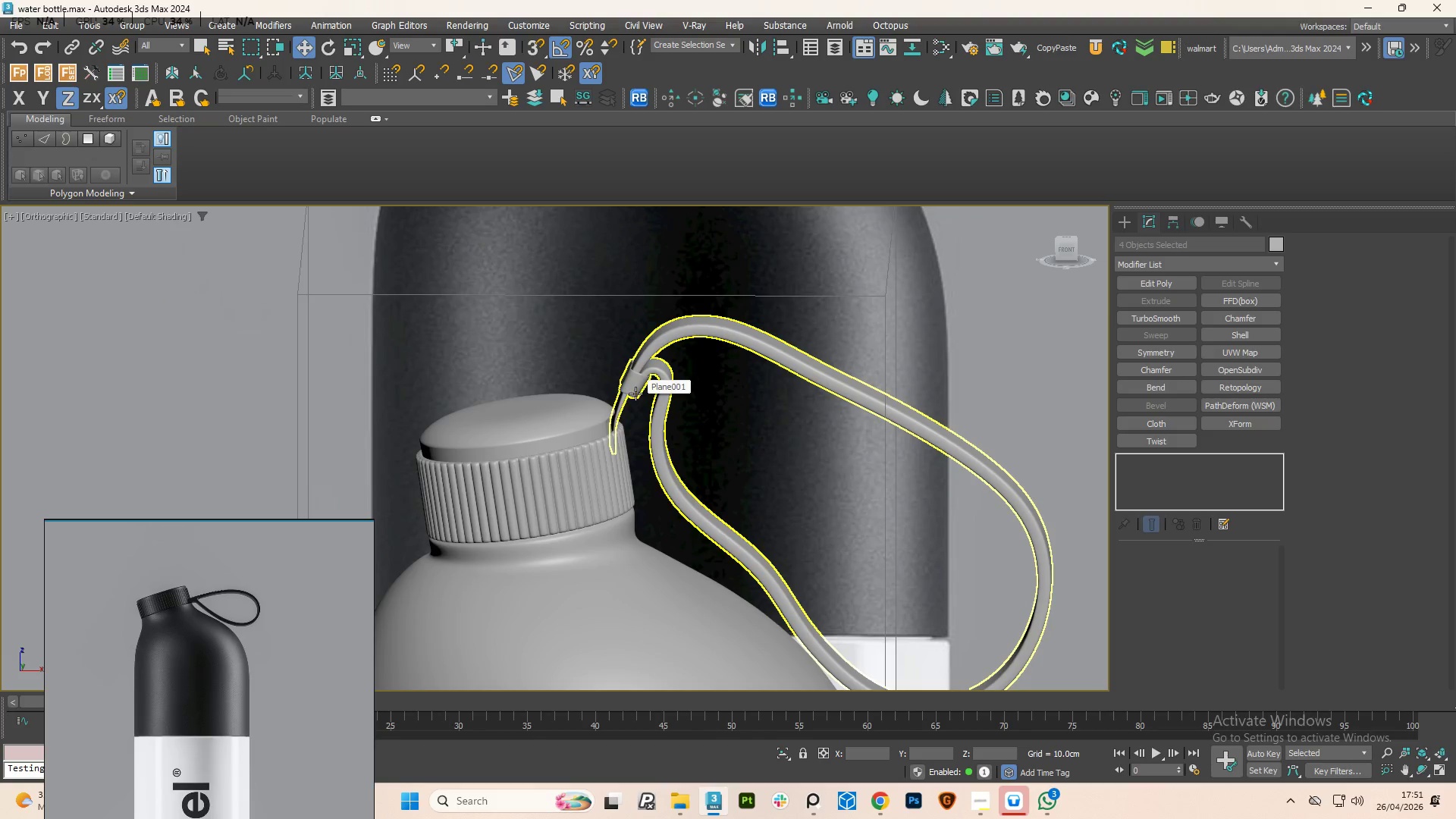 
hold_key(key=AltLeft, duration=0.8)
 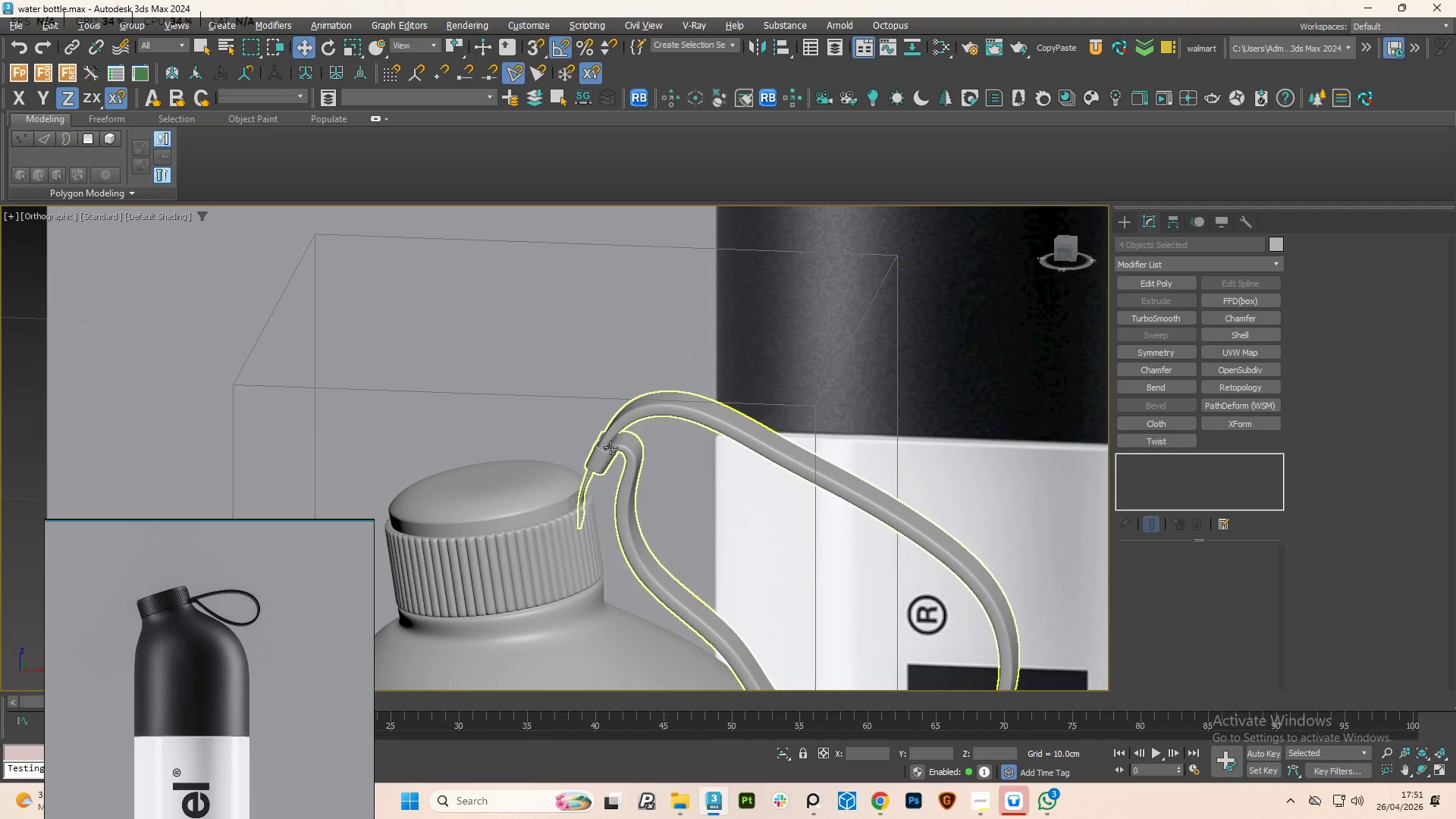 
scroll: coordinate [627, 455], scroll_direction: up, amount: 3.0
 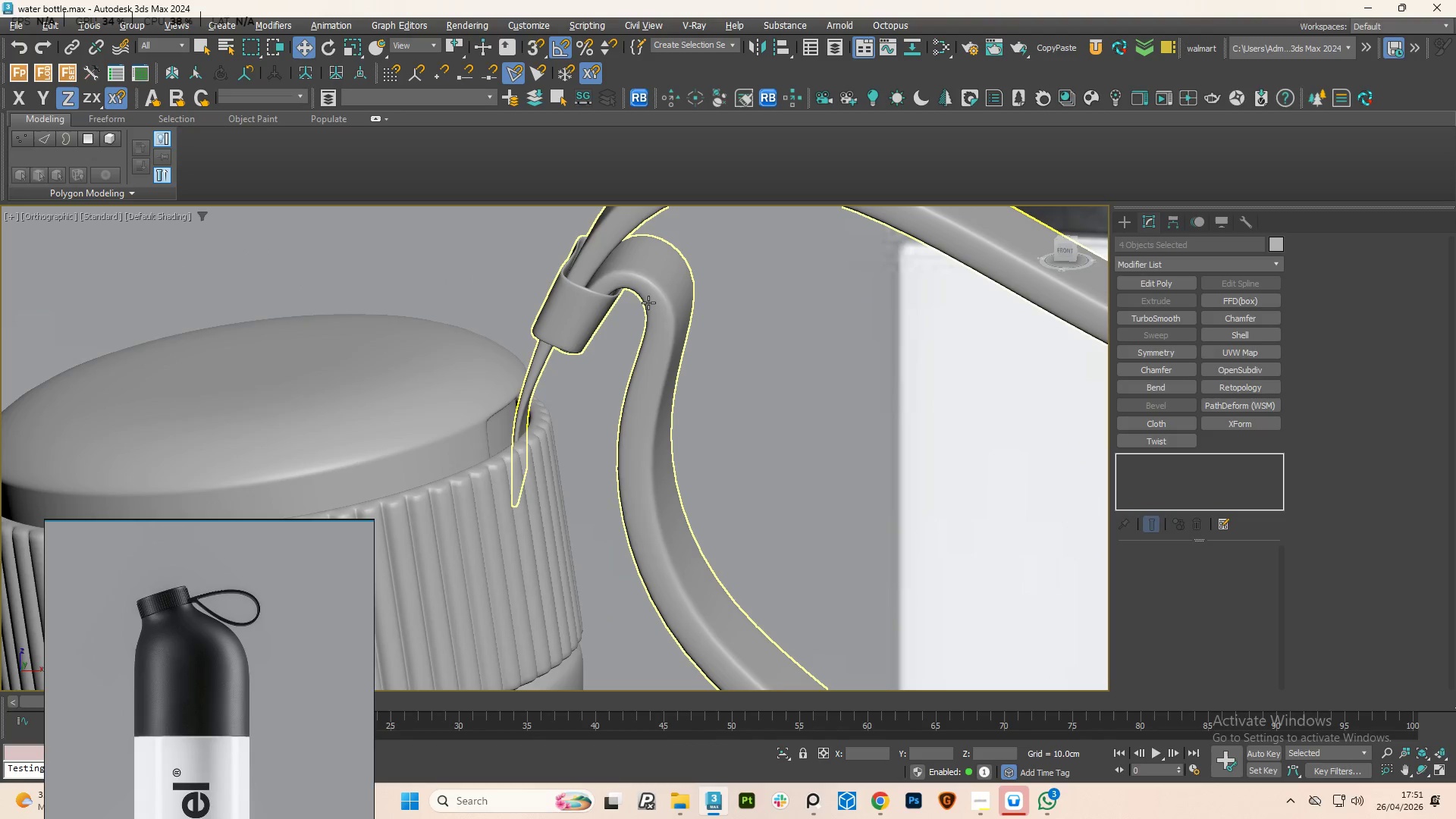 
left_click([648, 303])
 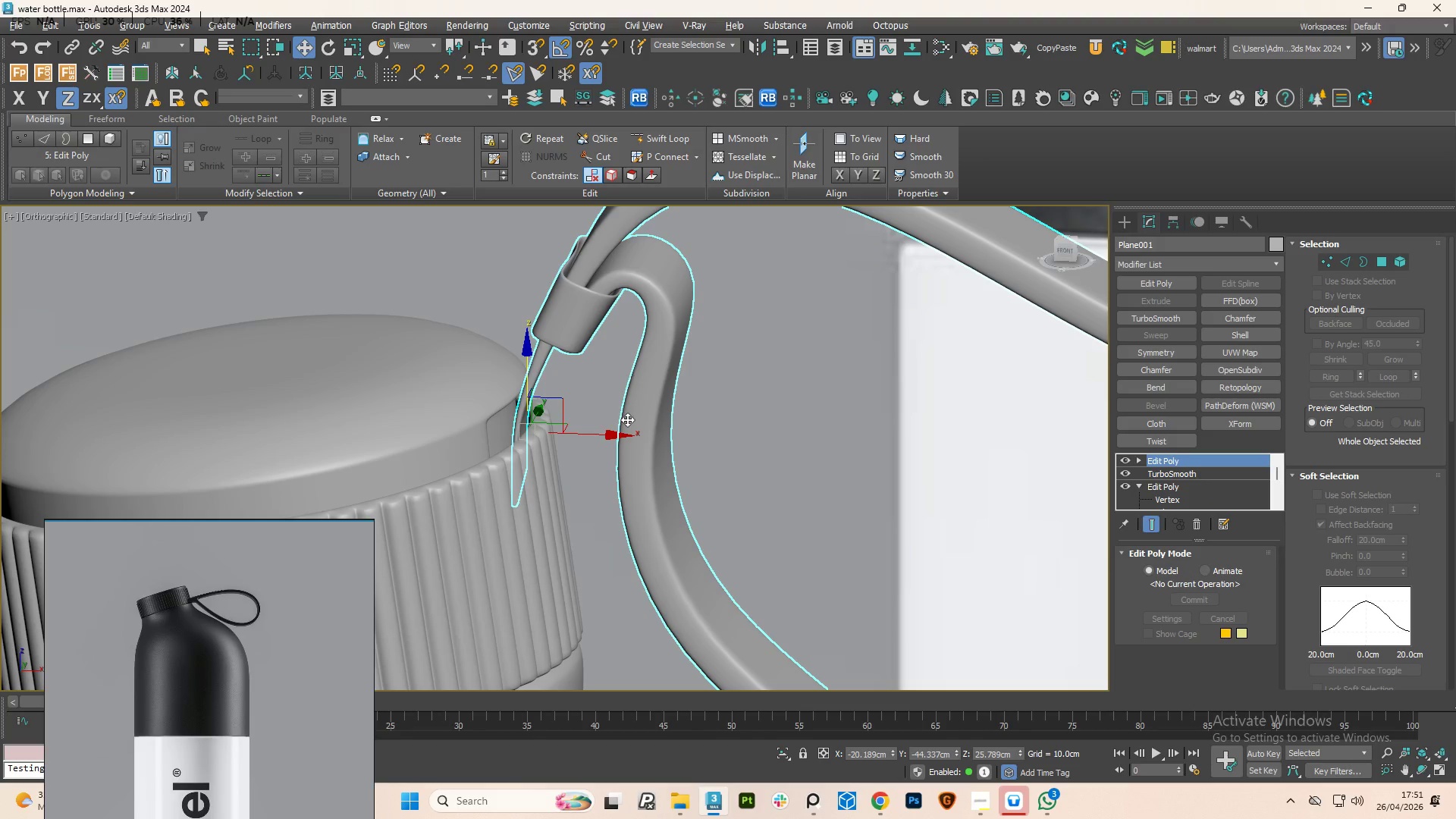 
scroll: coordinate [559, 391], scroll_direction: down, amount: 2.0
 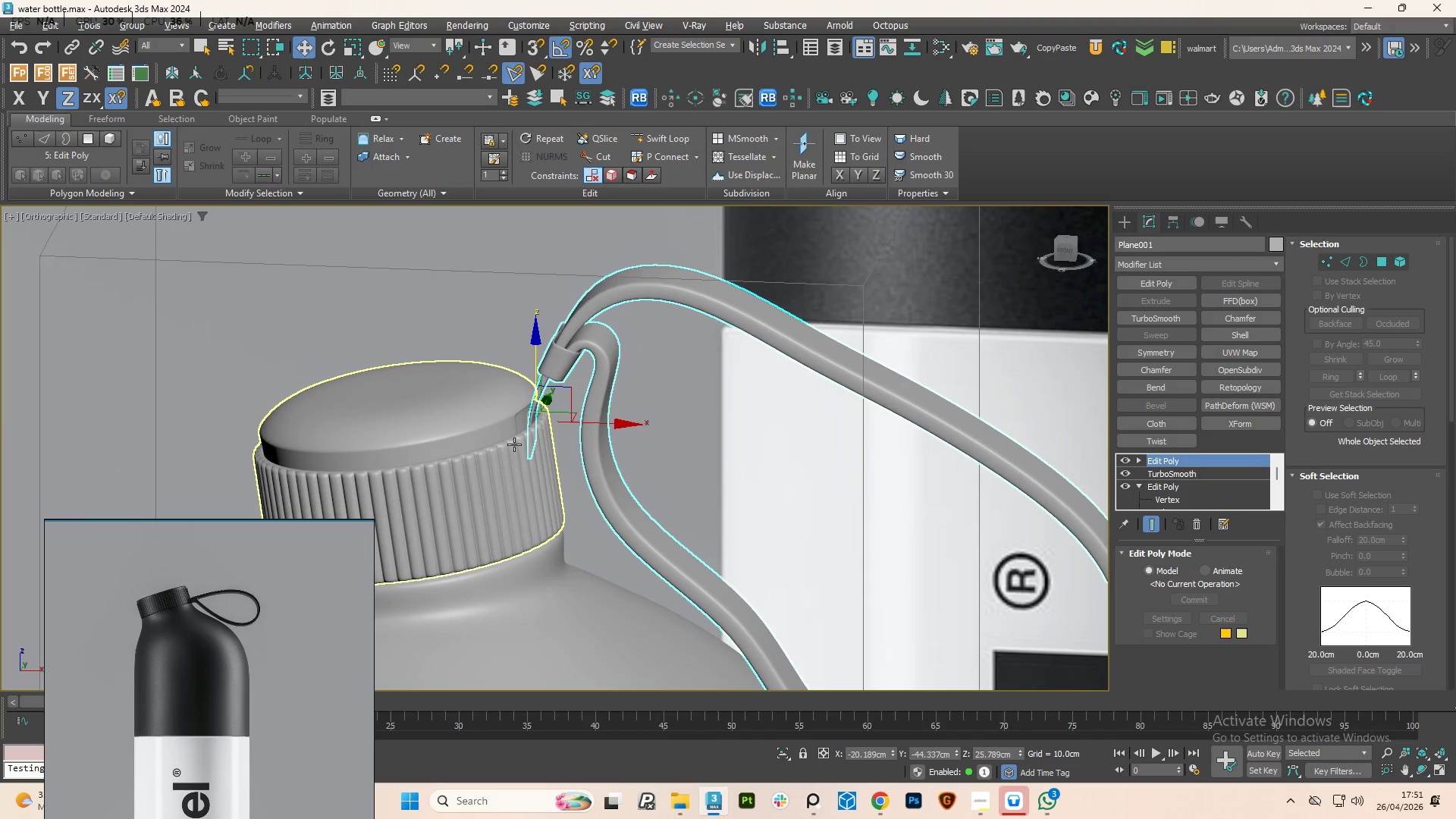 
left_click([494, 450])
 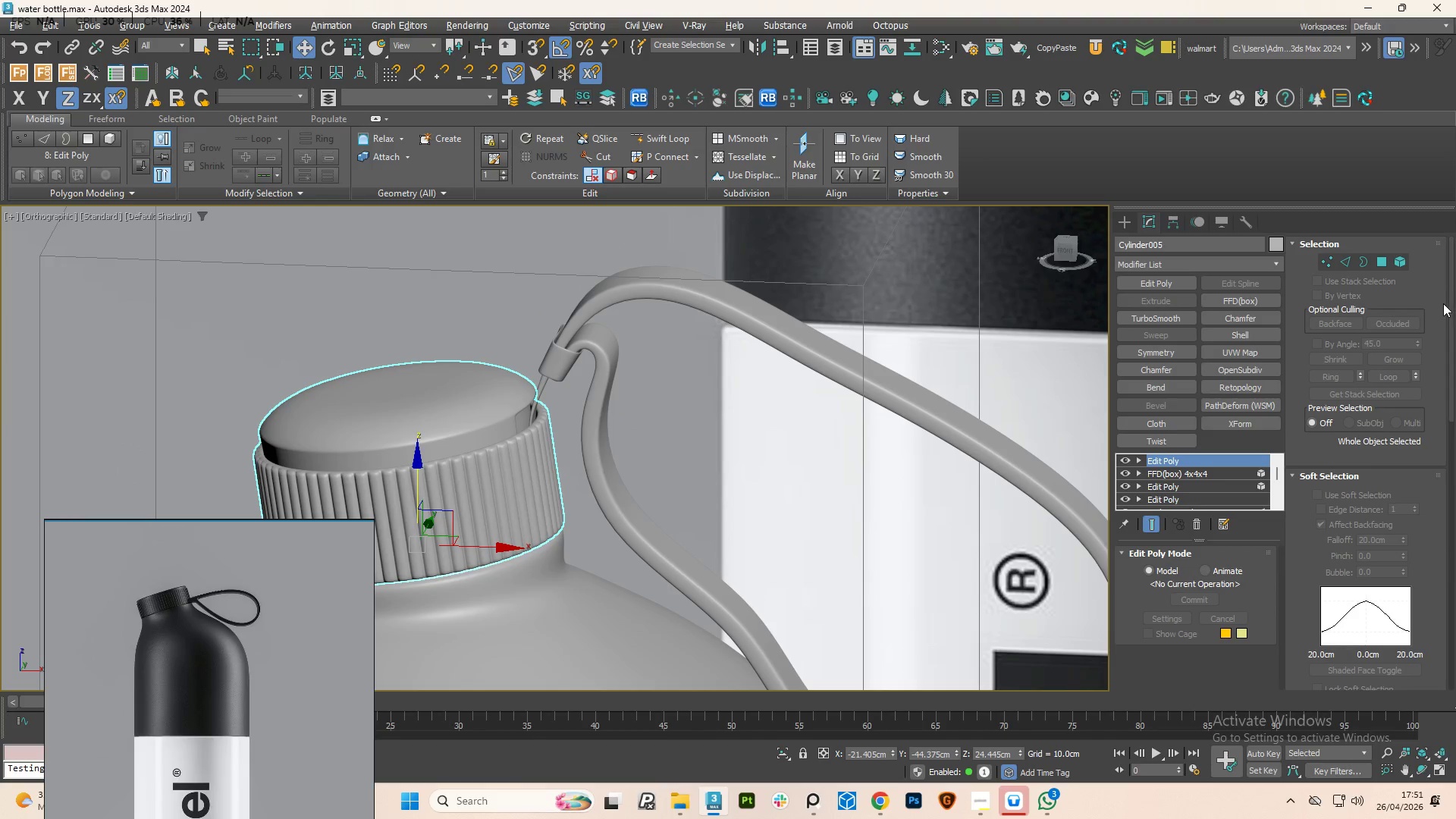 
left_click_drag(start_coordinate=[1453, 306], to_coordinate=[1449, 472])
 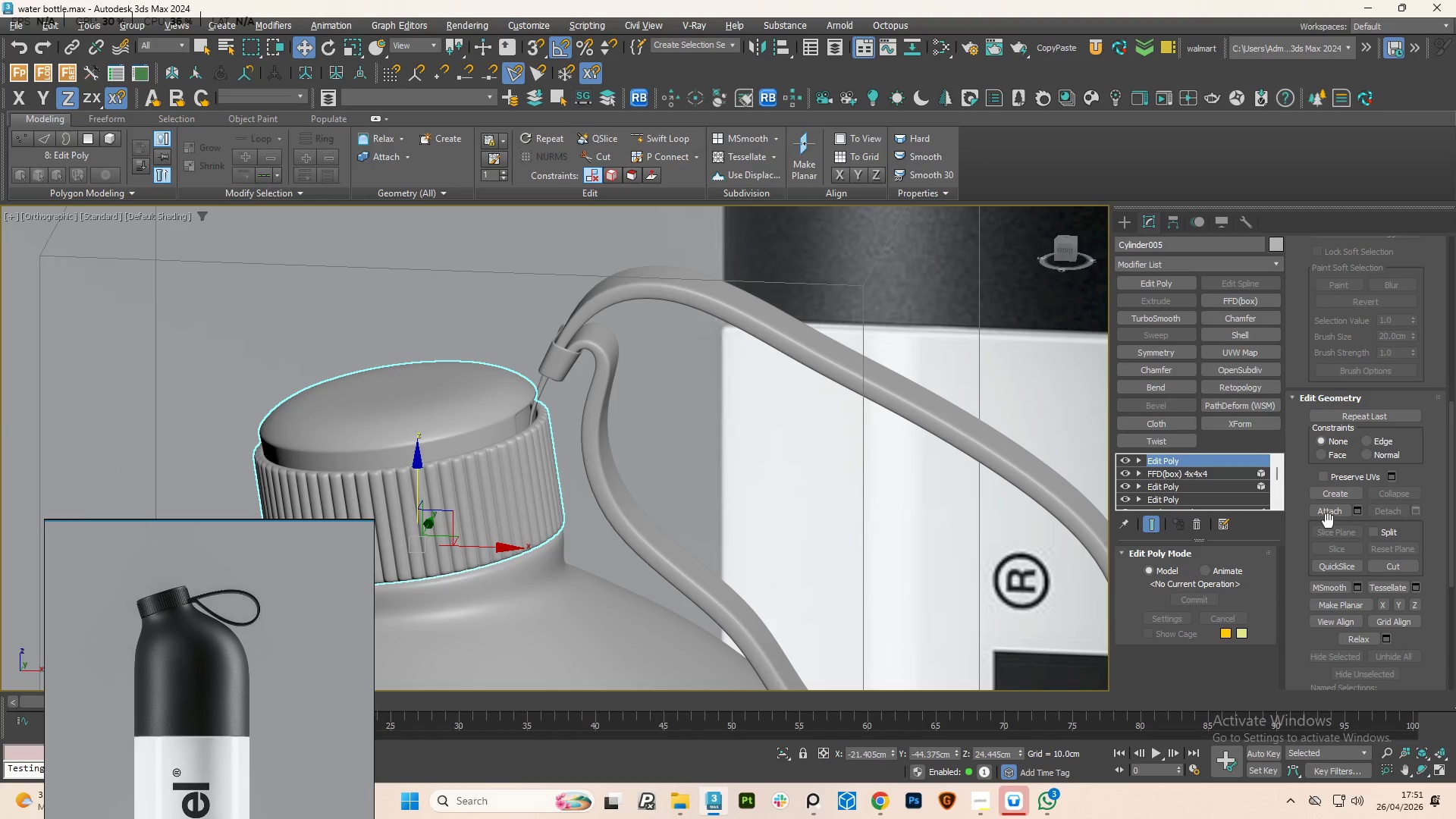 
left_click([1326, 512])
 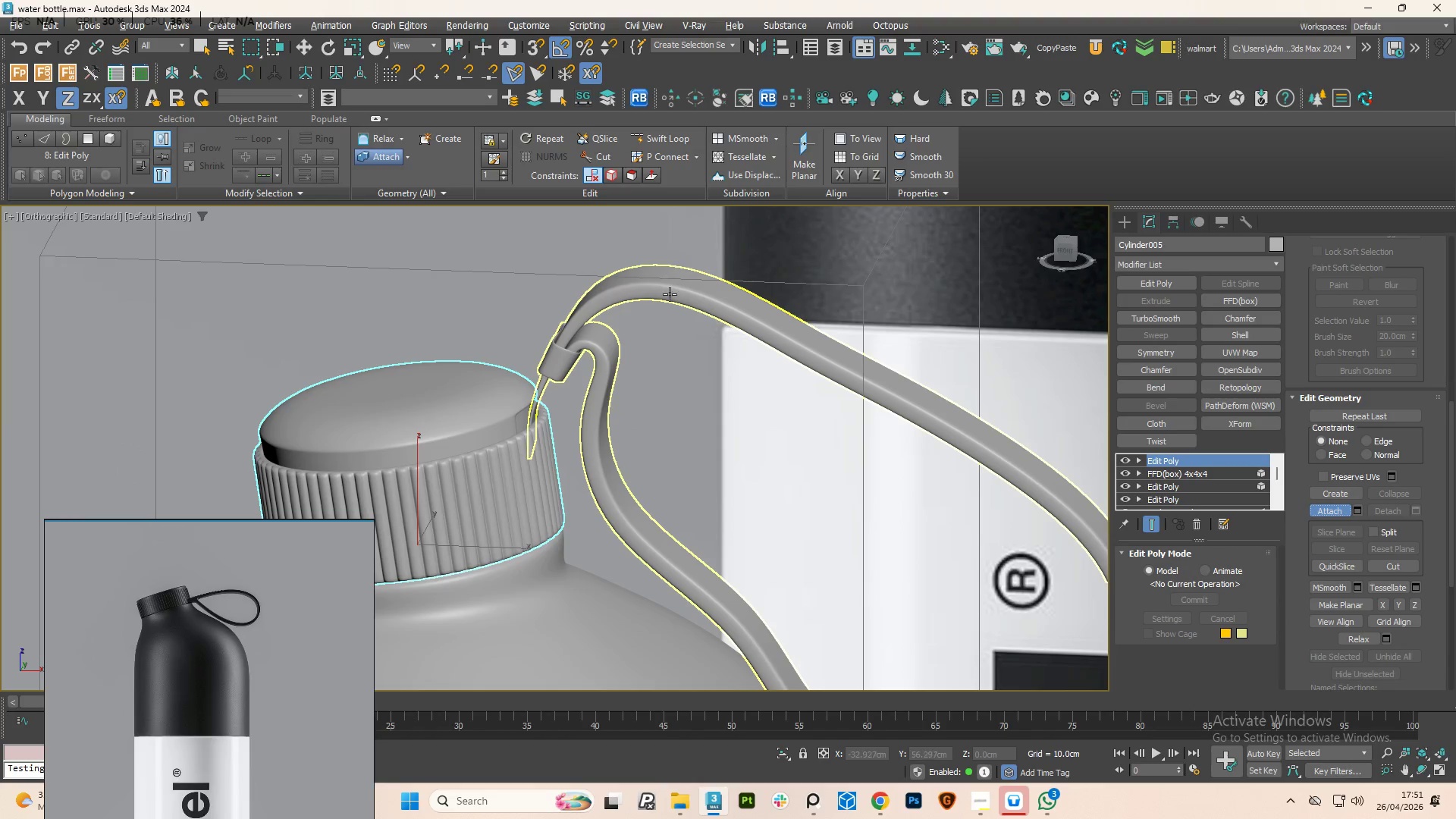 
left_click([670, 294])
 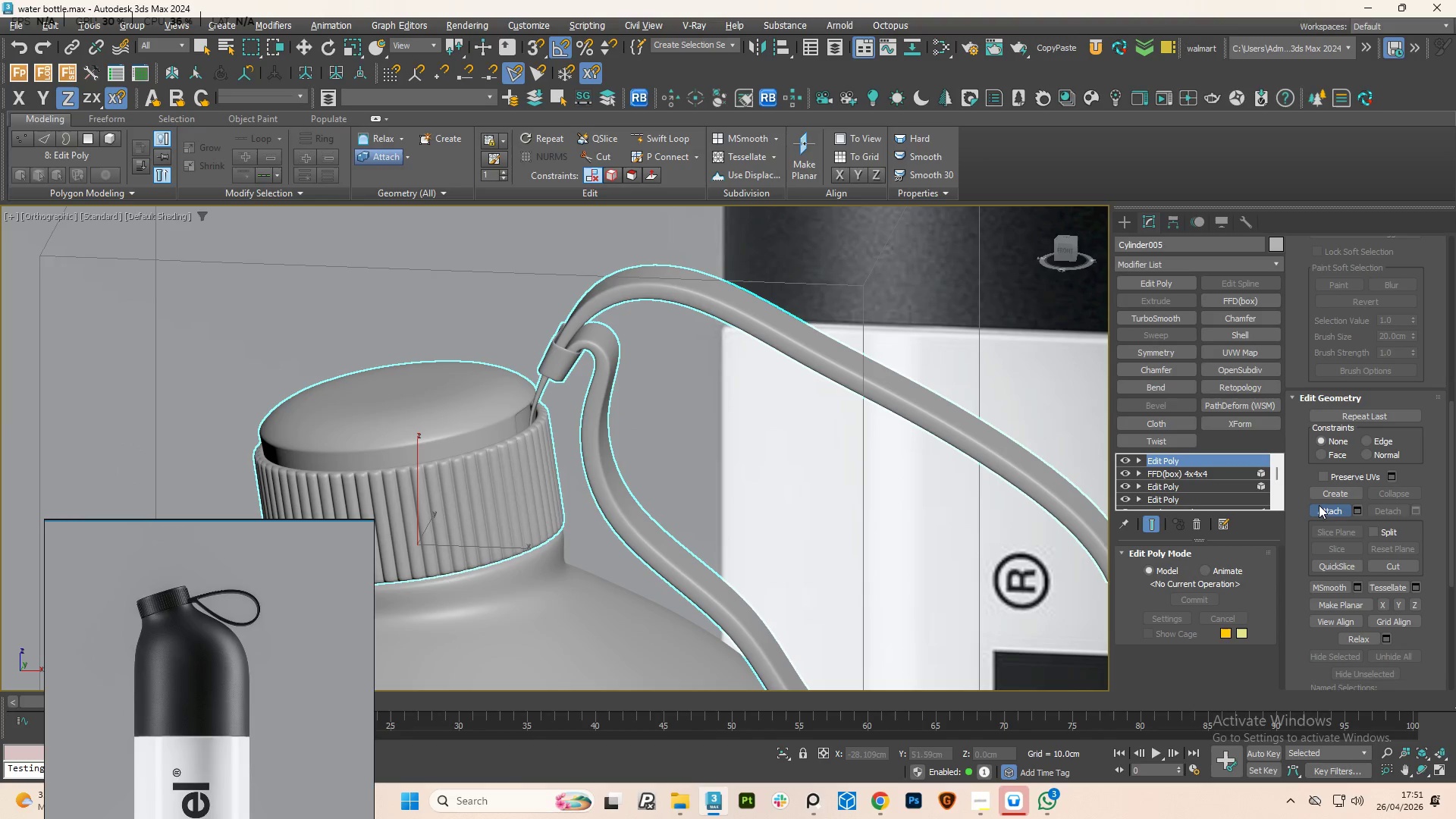 
left_click([1316, 505])
 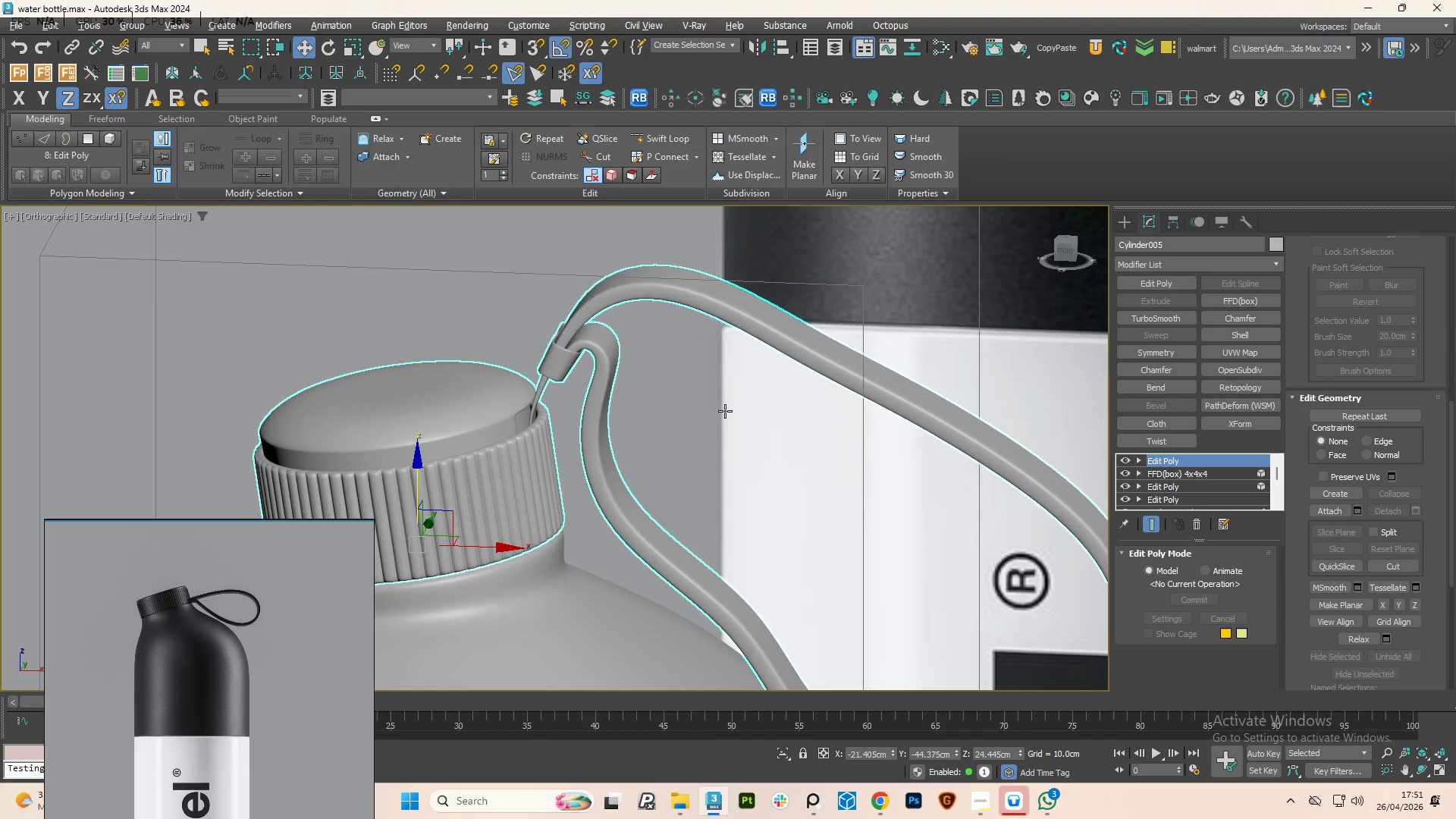 
hold_key(key=AltLeft, duration=0.95)
 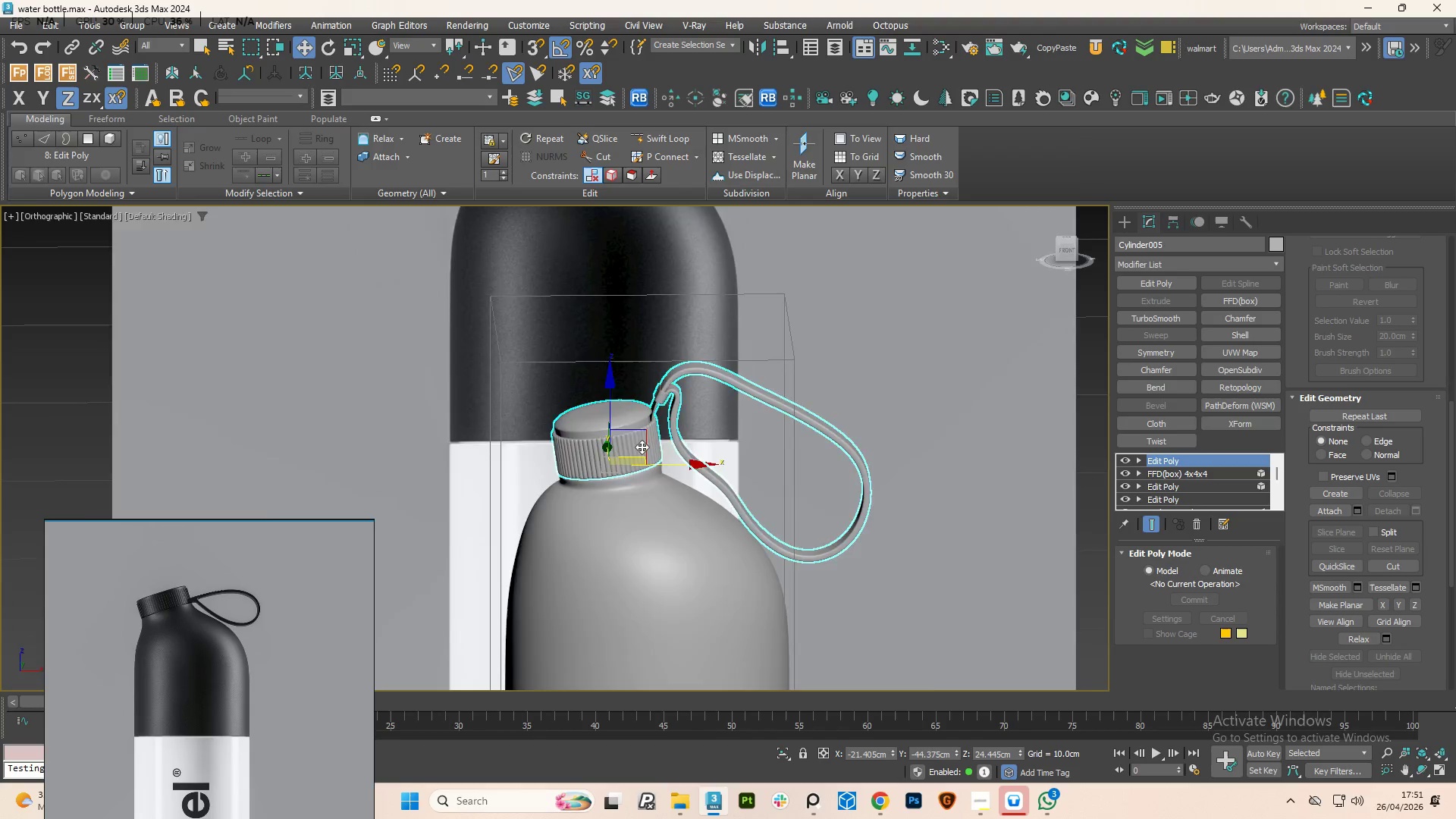 
scroll: coordinate [708, 420], scroll_direction: down, amount: 3.0
 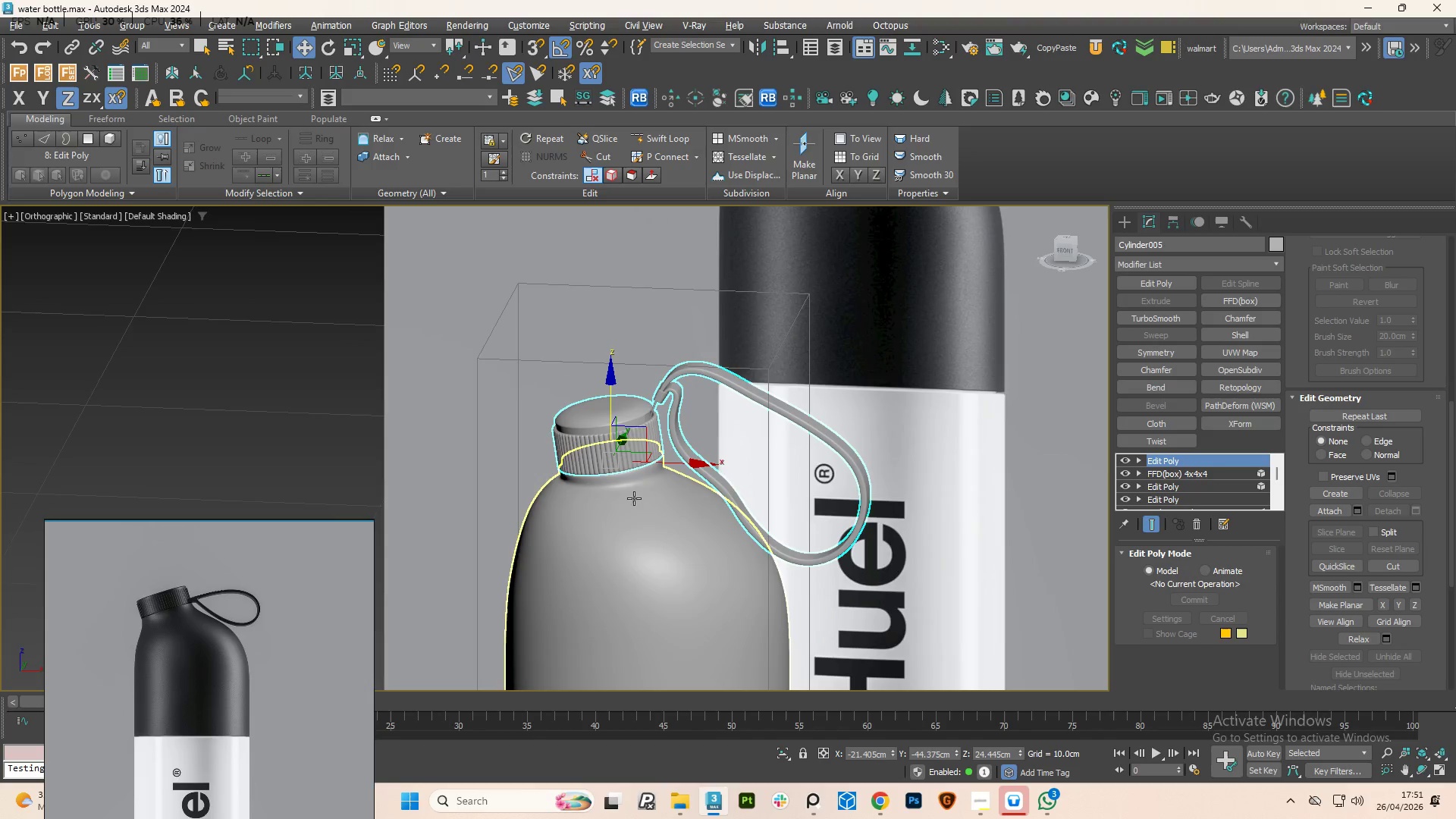 
hold_key(key=AltLeft, duration=0.94)
 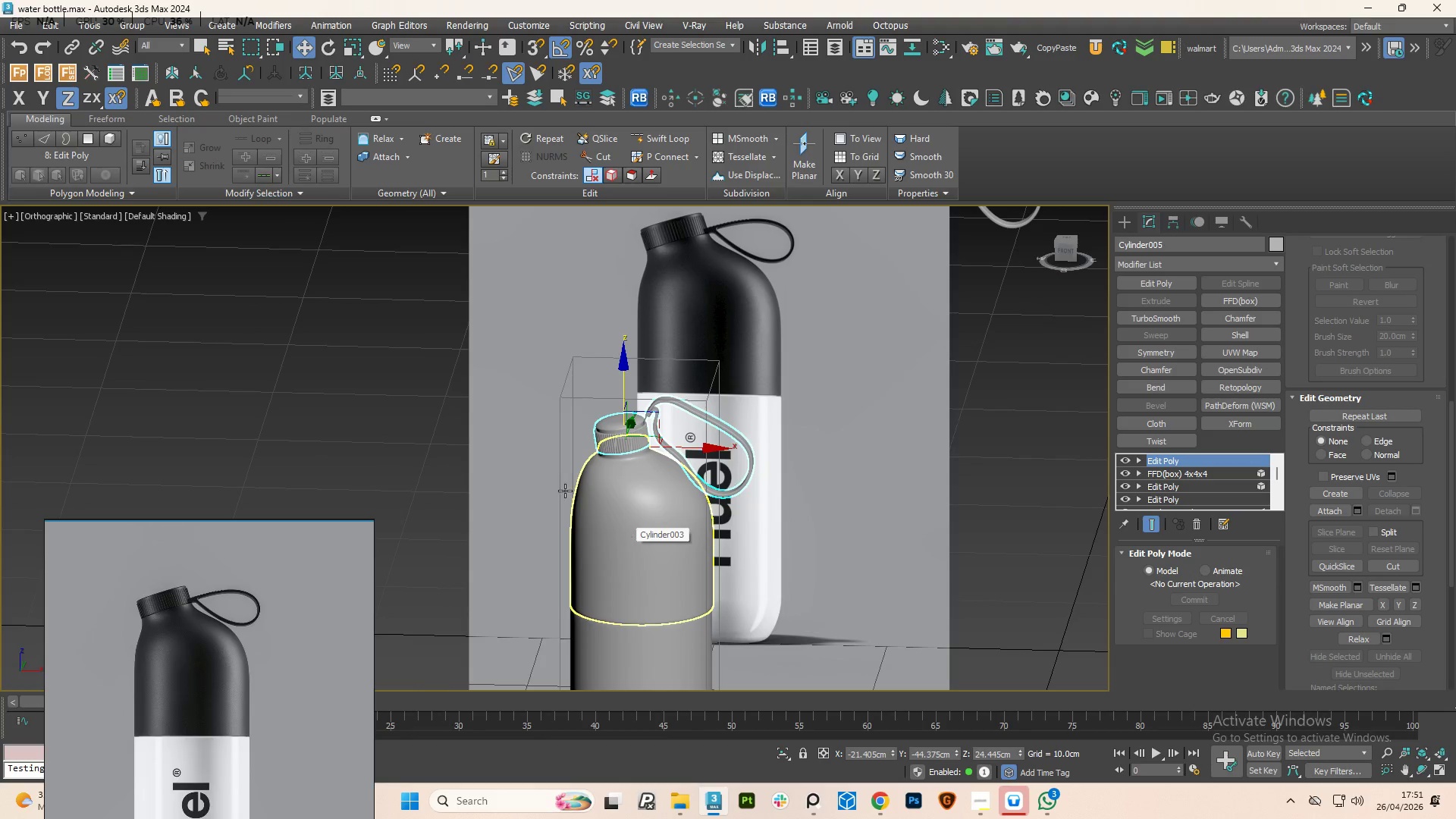 
scroll: coordinate [632, 414], scroll_direction: down, amount: 2.0
 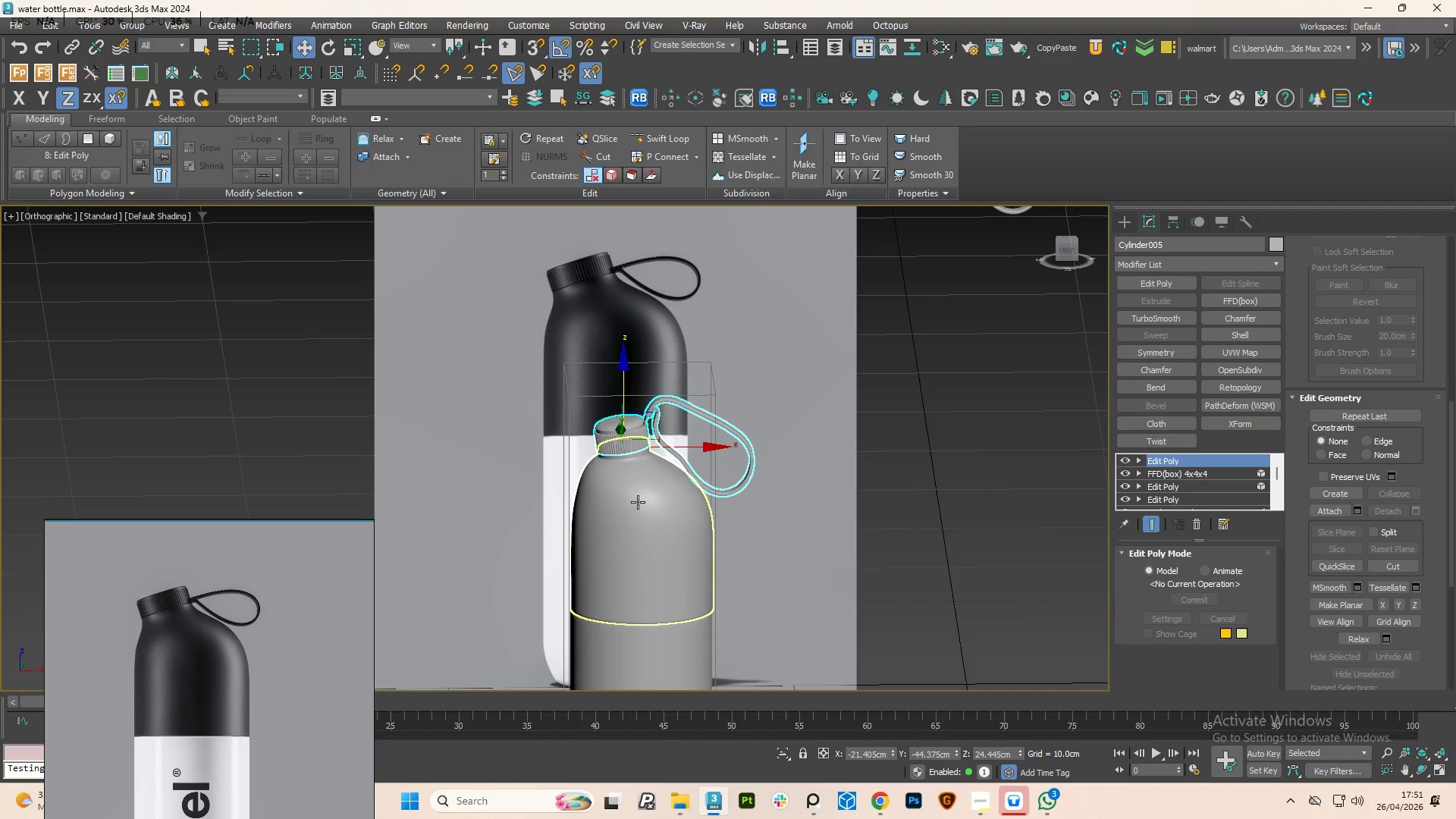 
wait(5.38)
 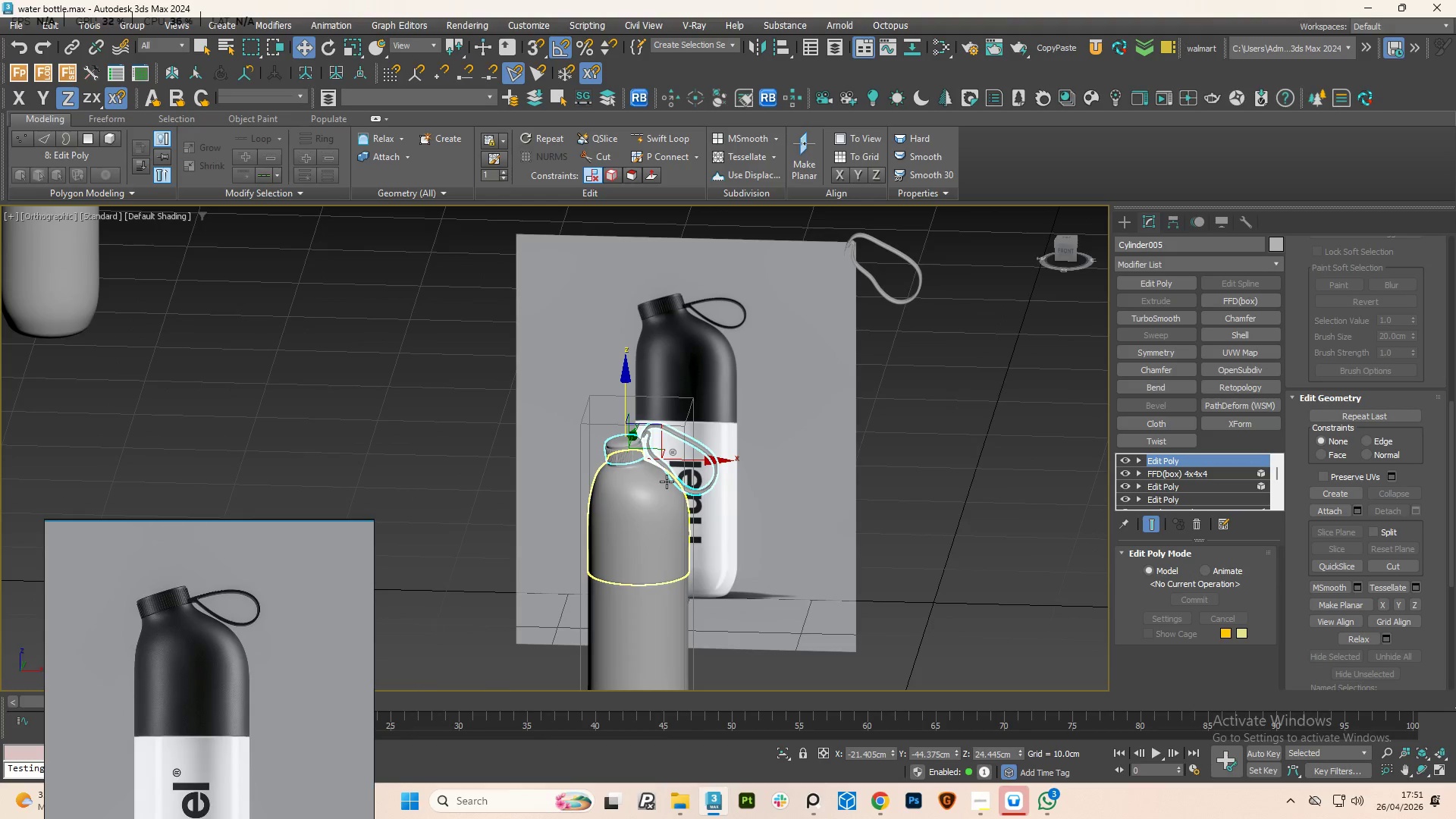 
hold_key(key=AltLeft, duration=0.83)
 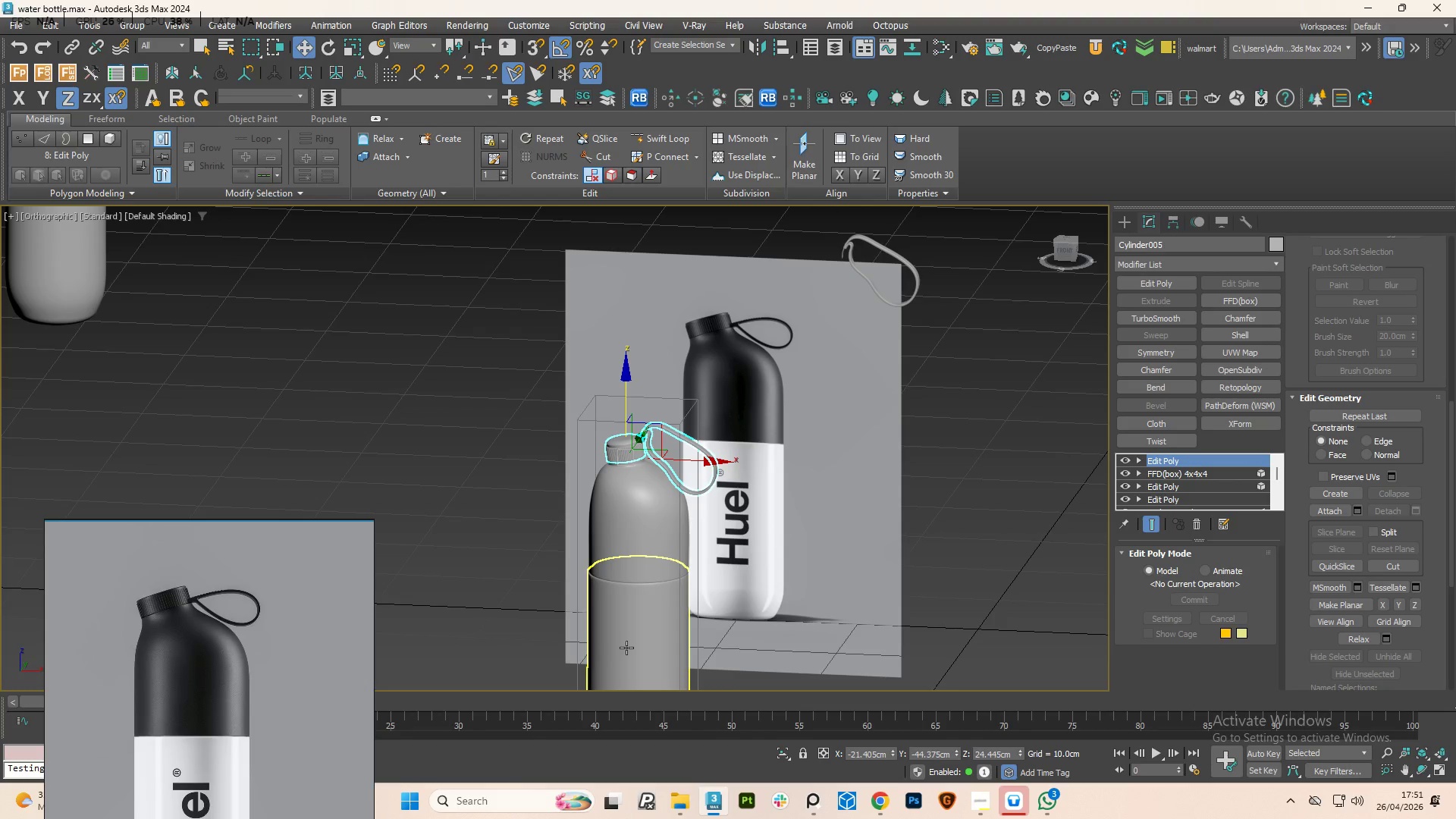 
scroll: coordinate [630, 488], scroll_direction: down, amount: 1.0
 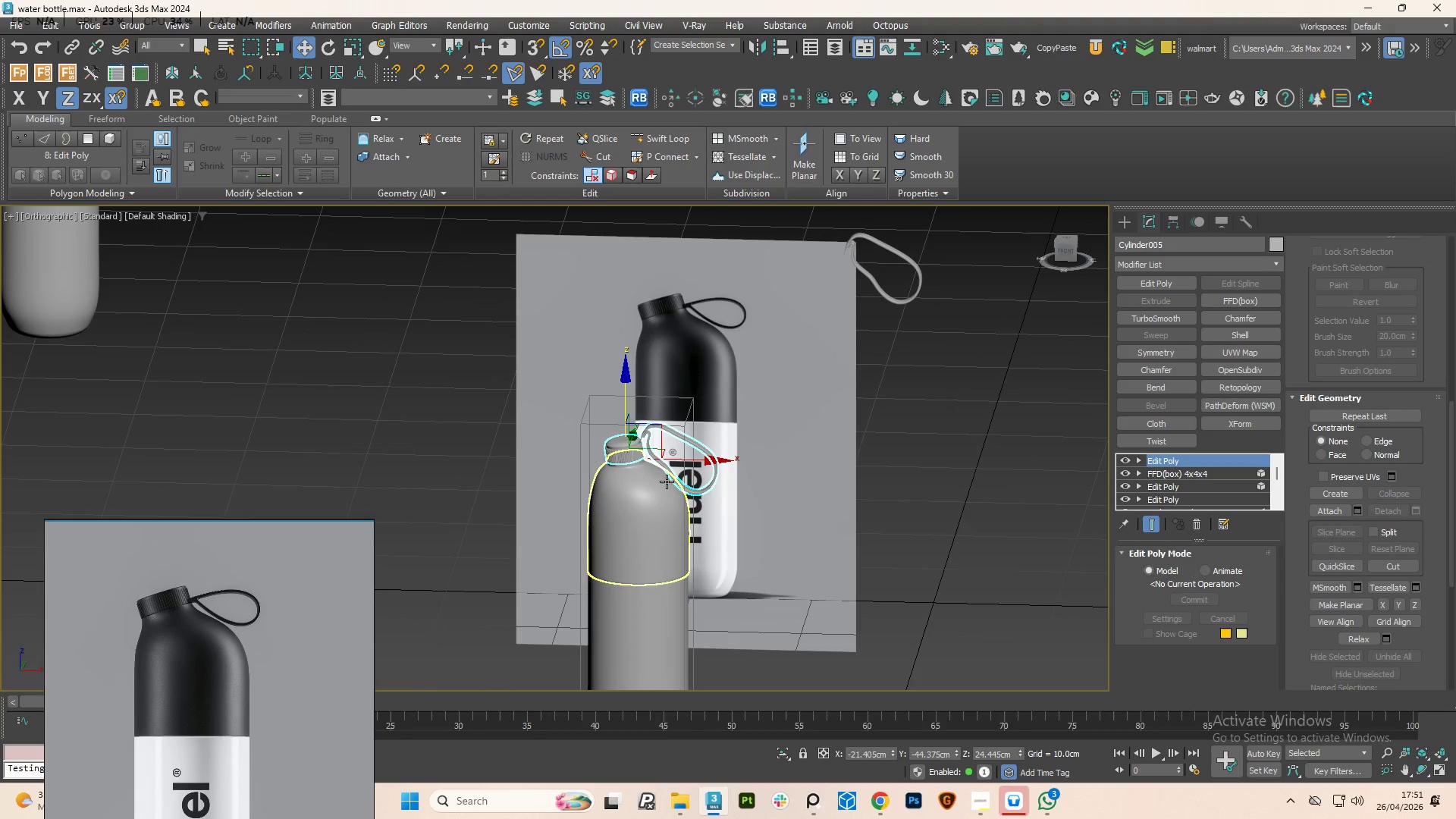 
wait(9.59)
 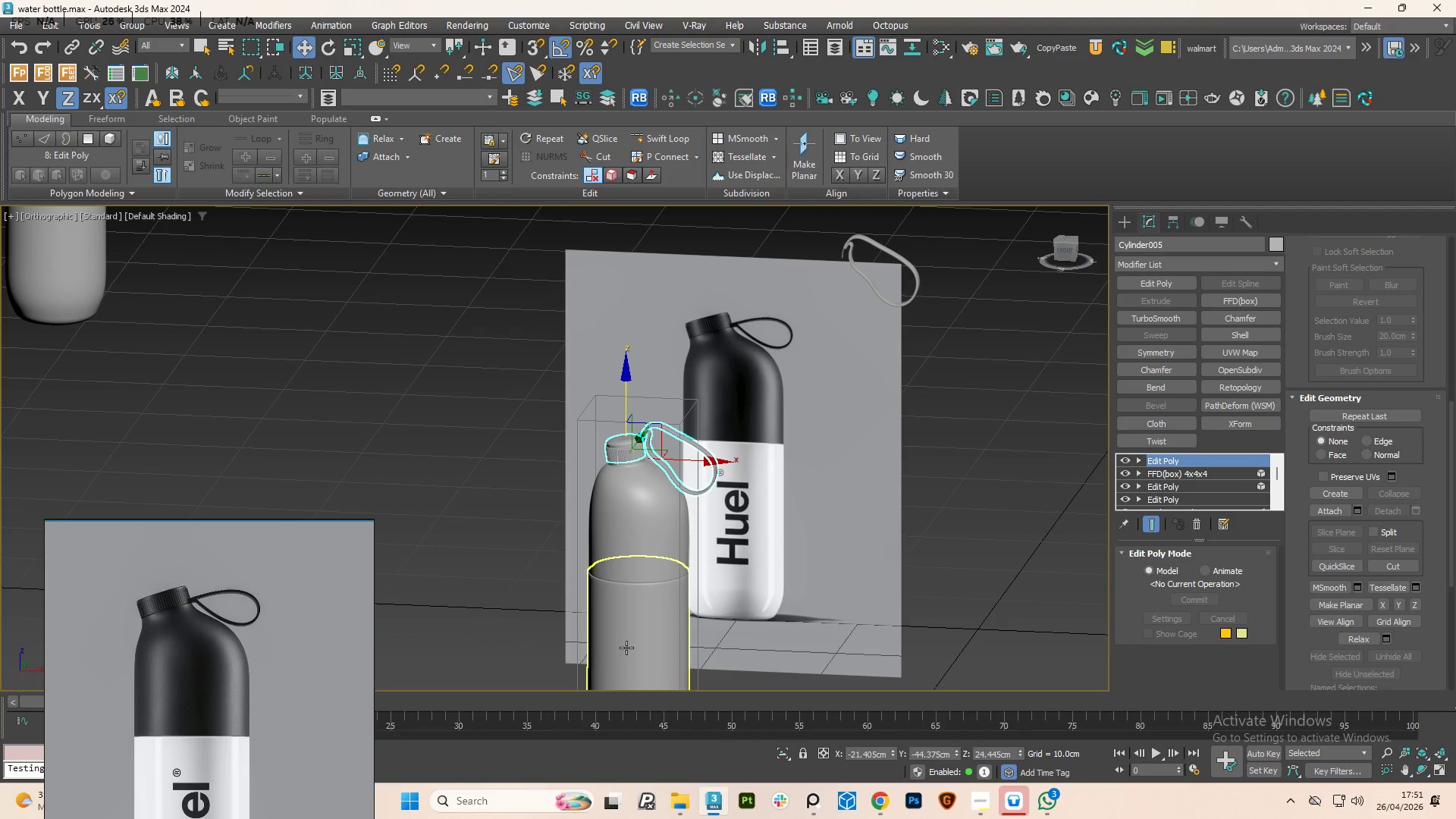 
scroll: coordinate [629, 636], scroll_direction: down, amount: 1.0
 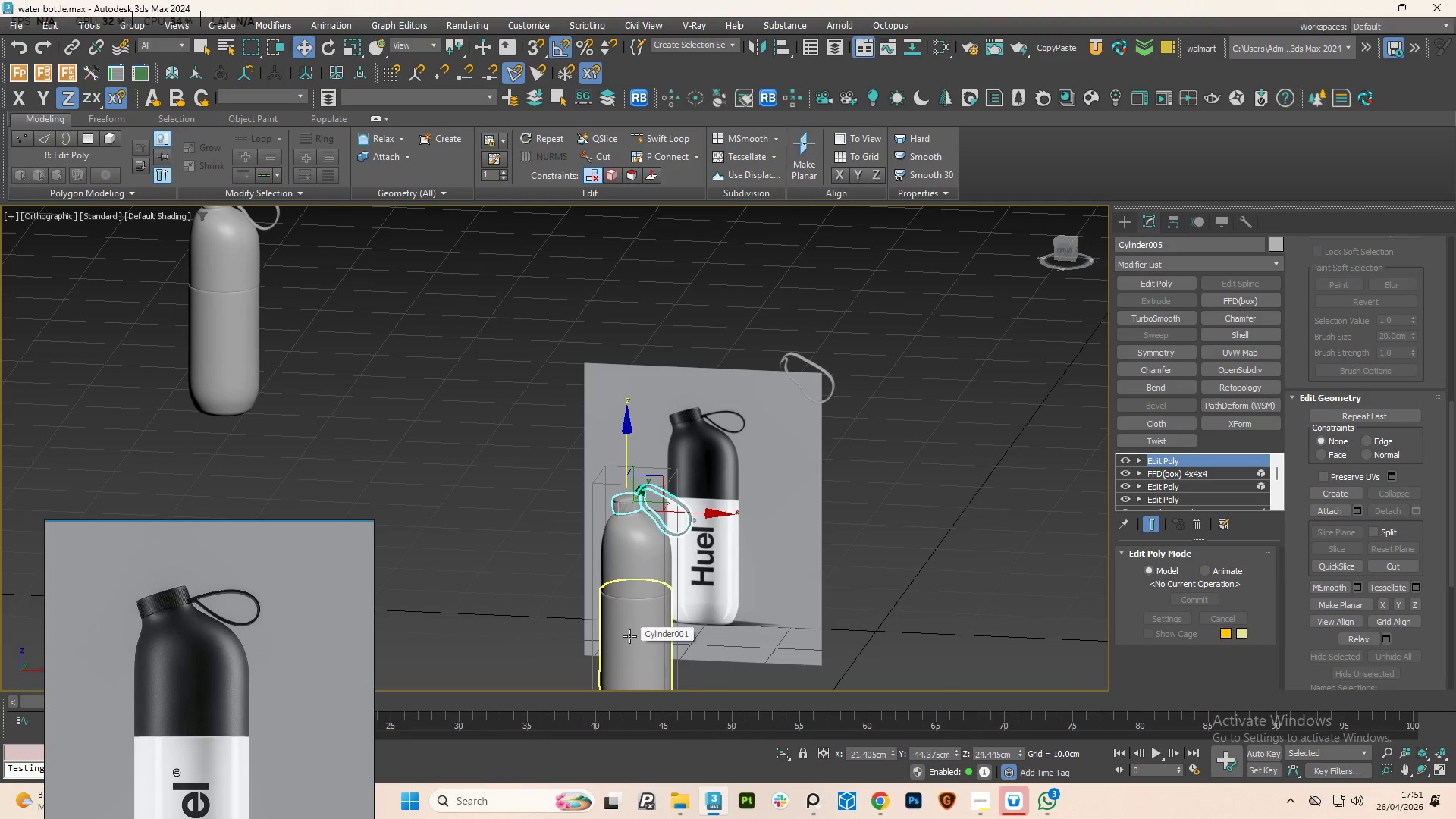 
scroll: coordinate [629, 636], scroll_direction: up, amount: 1.0
 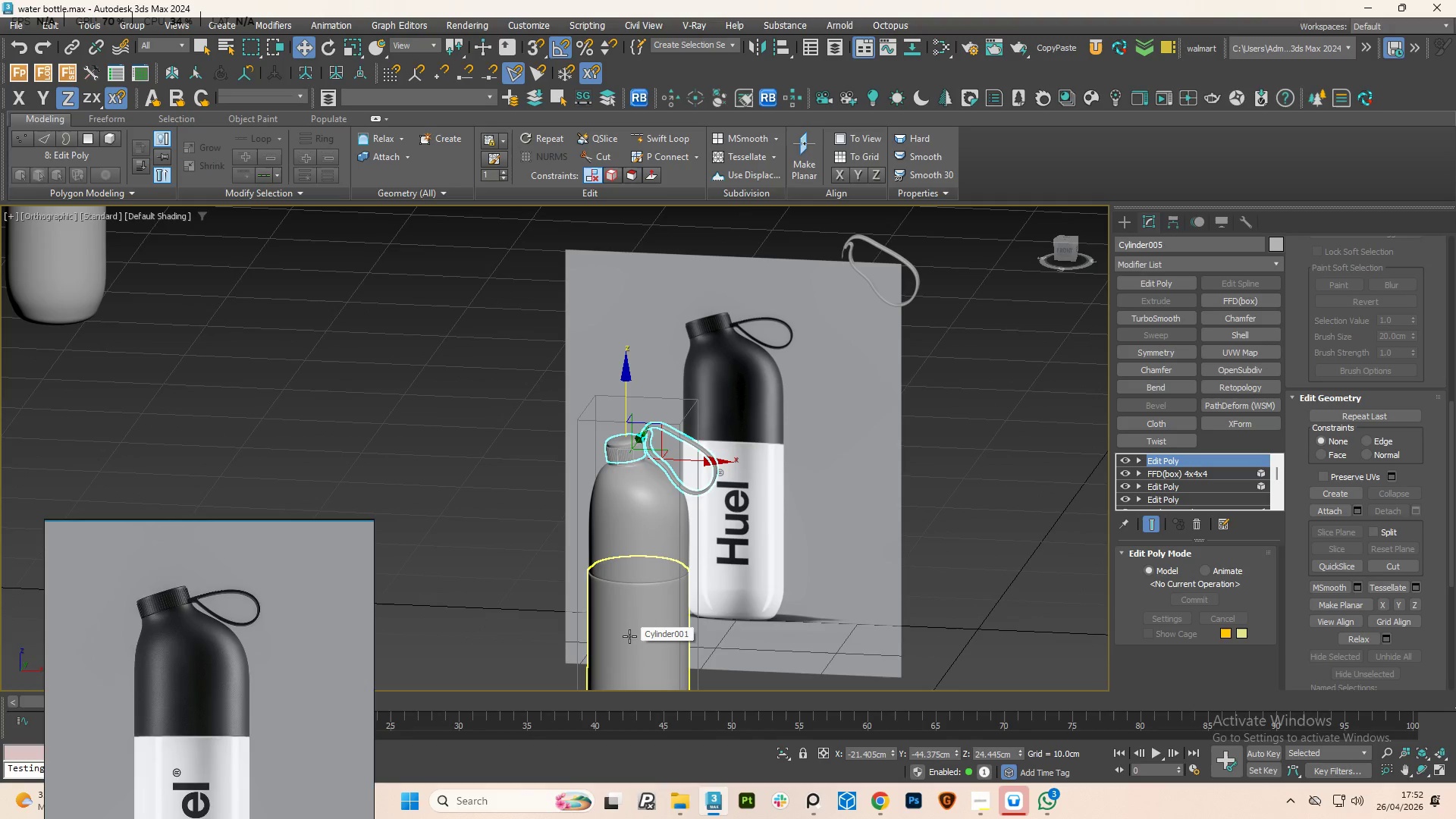 
scroll: coordinate [629, 636], scroll_direction: down, amount: 1.0
 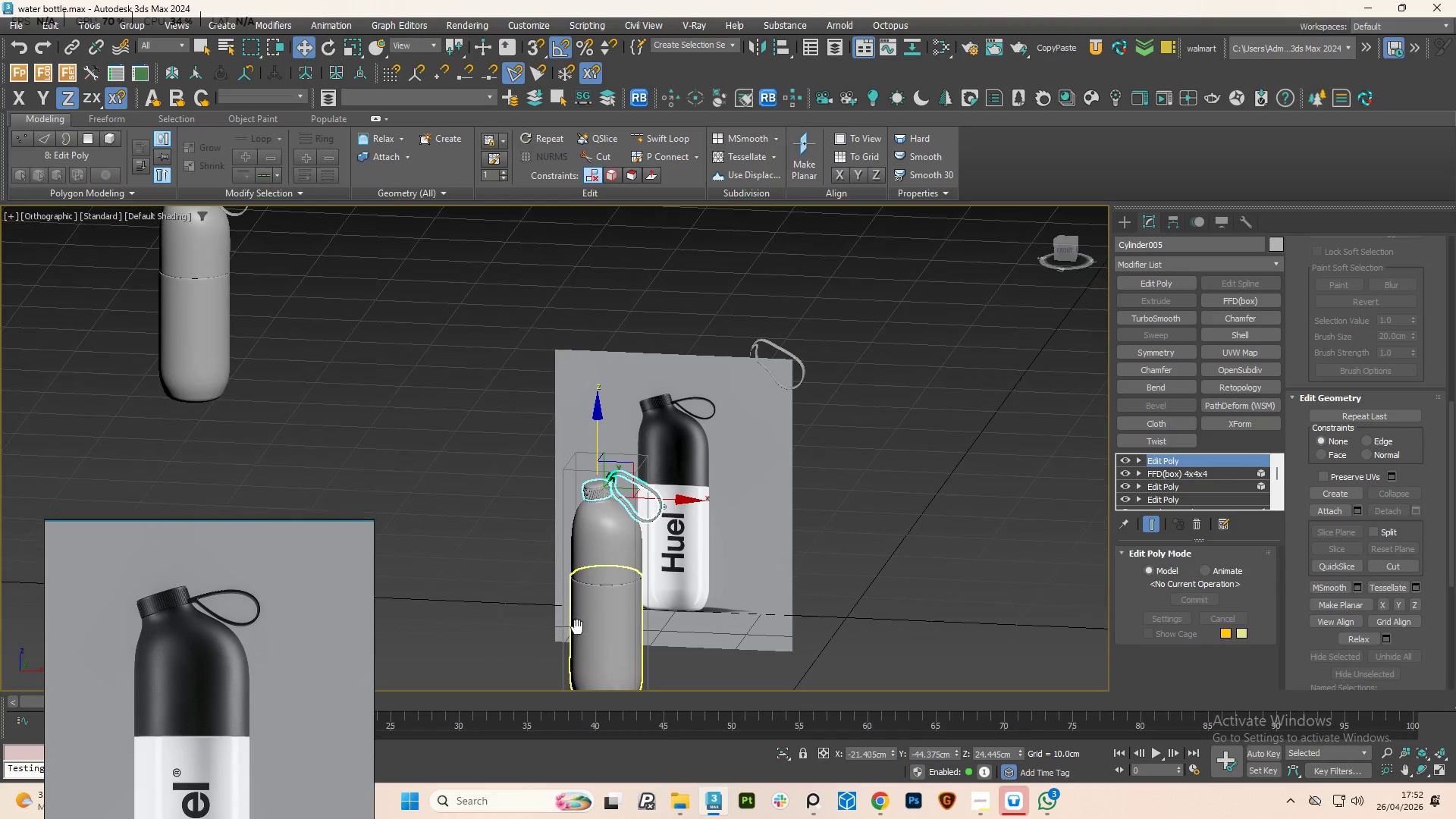 
scroll: coordinate [577, 627], scroll_direction: up, amount: 1.0
 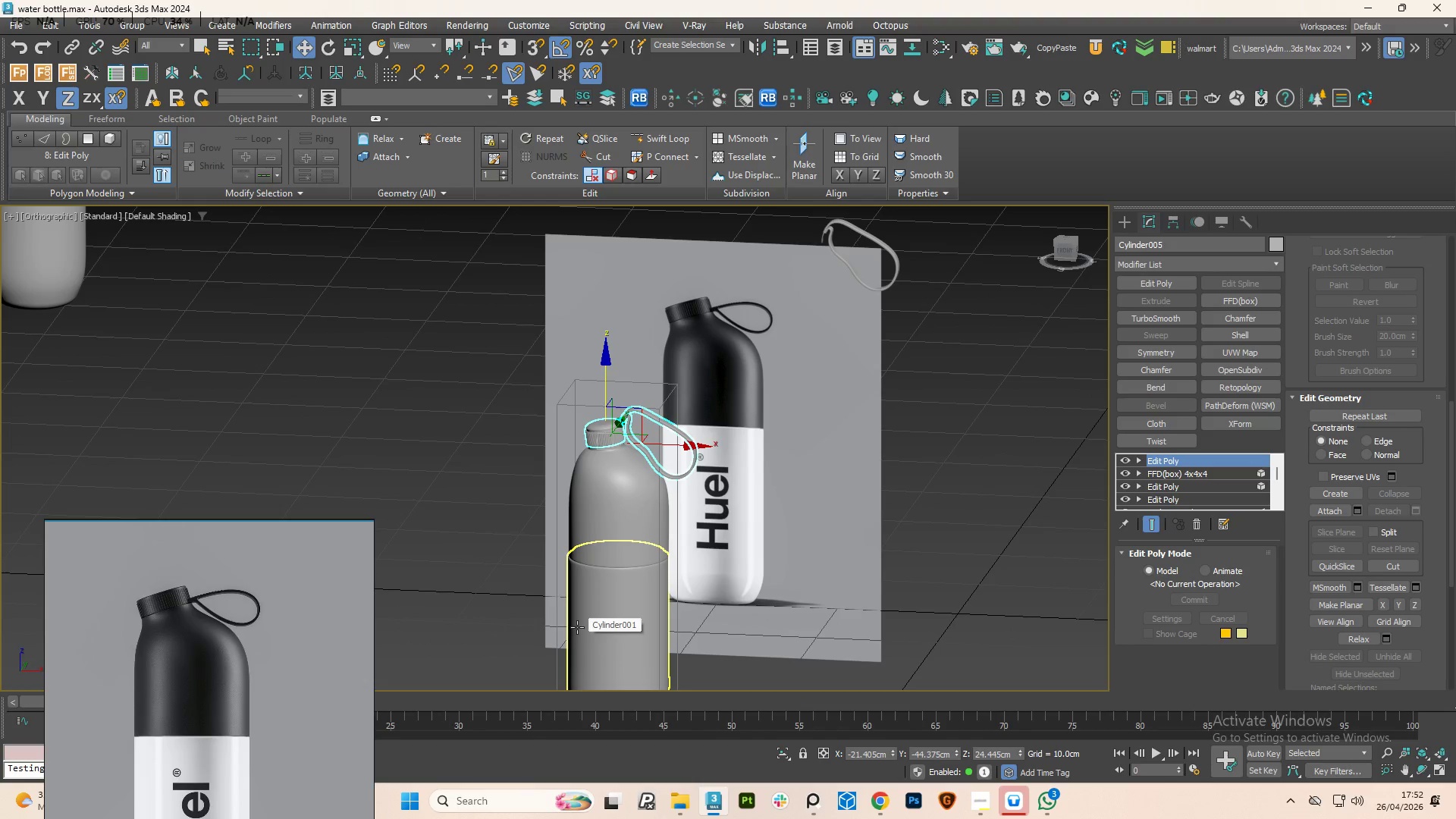 
hold_key(key=AltLeft, duration=2.83)
 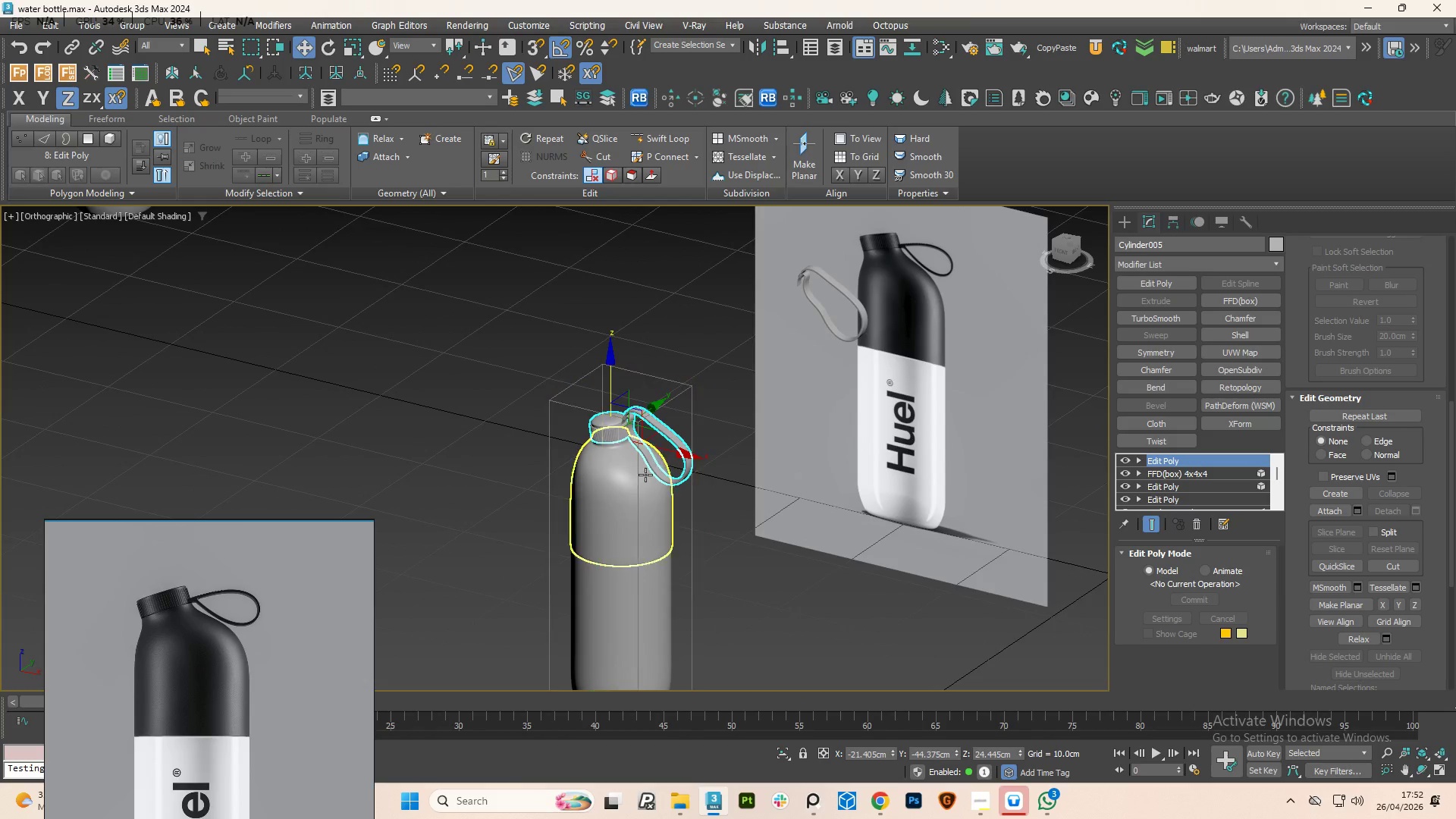 
scroll: coordinate [594, 388], scroll_direction: up, amount: 5.0
 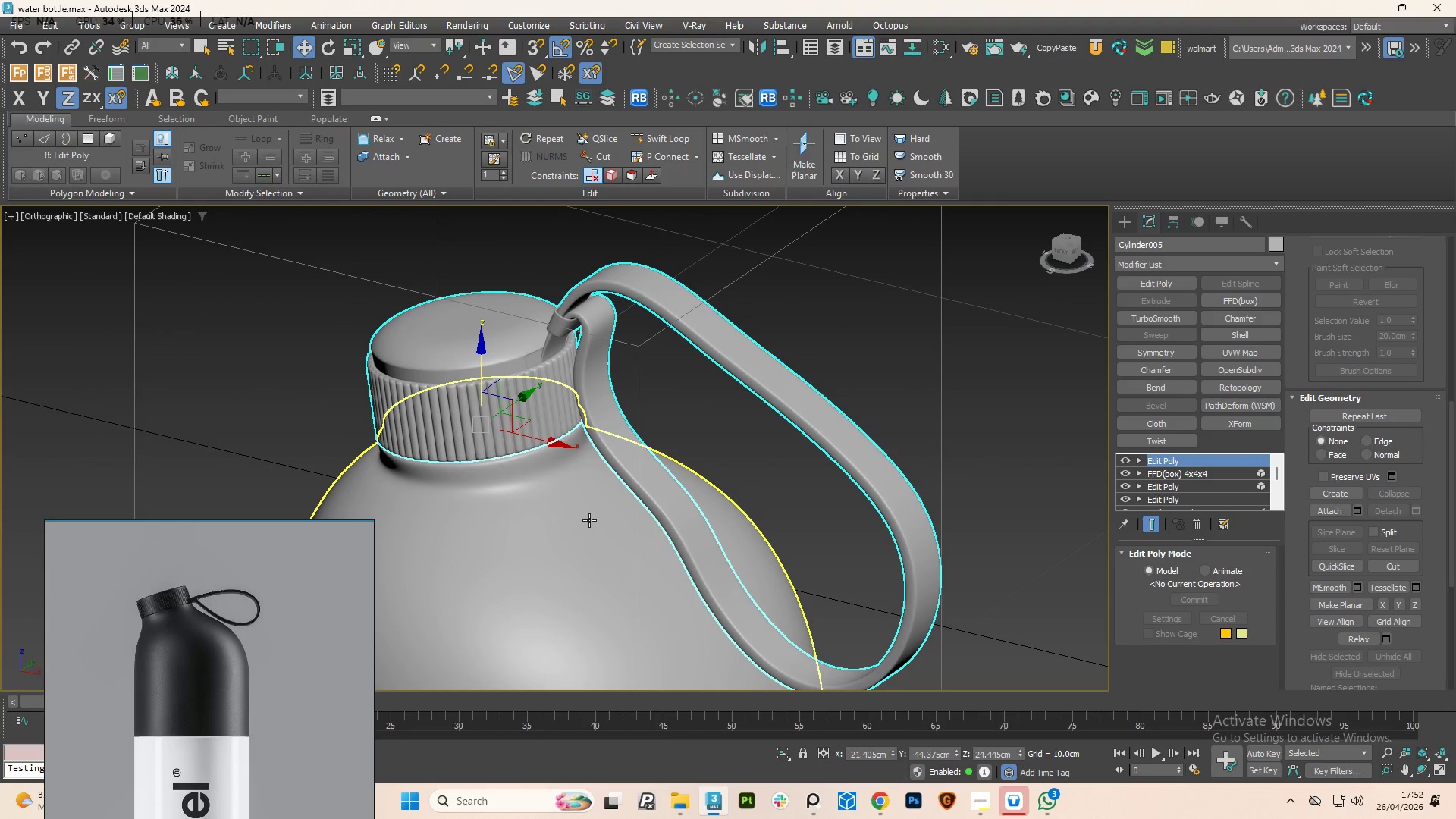 
scroll: coordinate [593, 513], scroll_direction: down, amount: 4.0
 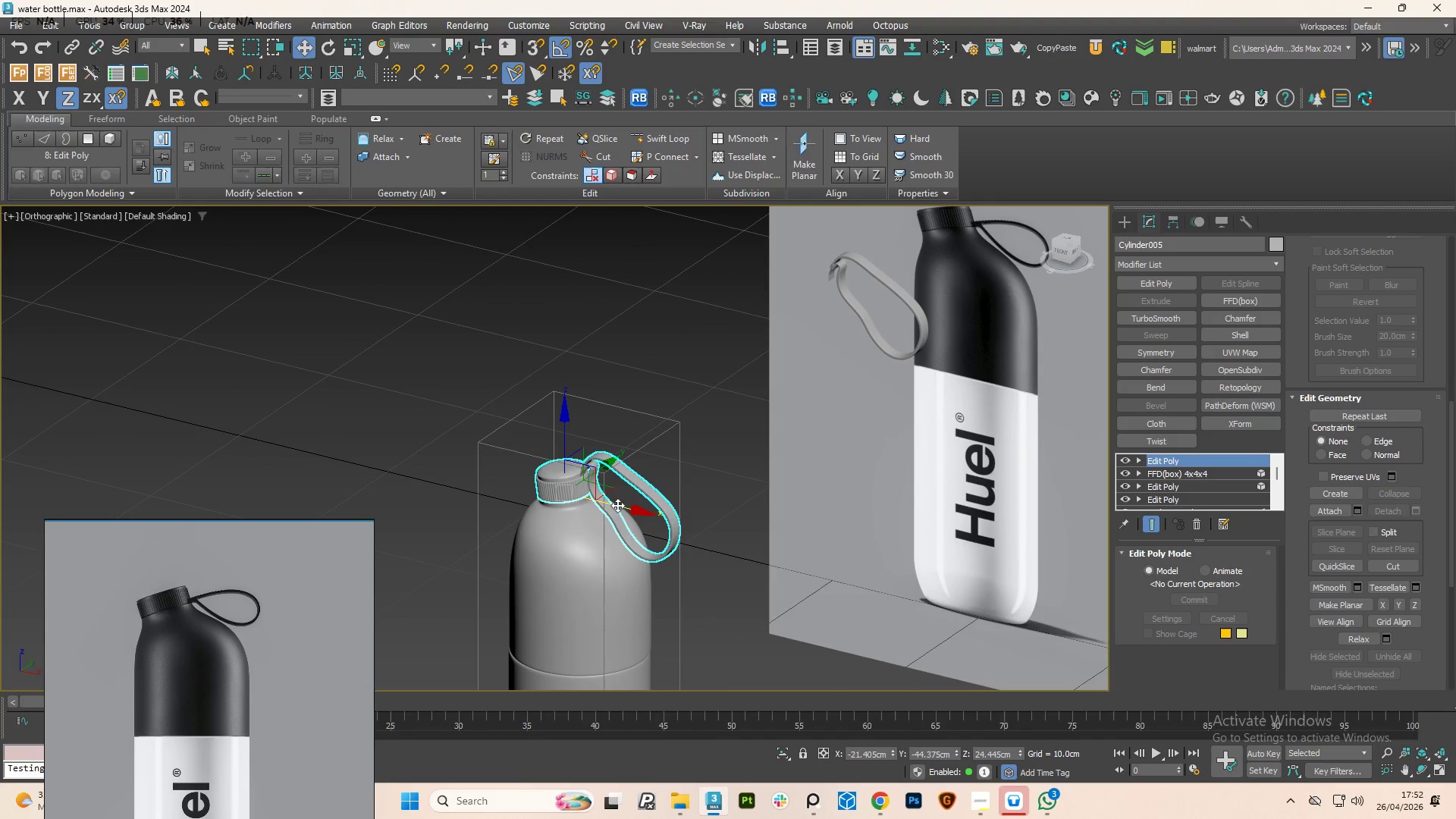 
left_click_drag(start_coordinate=[621, 508], to_coordinate=[648, 516])
 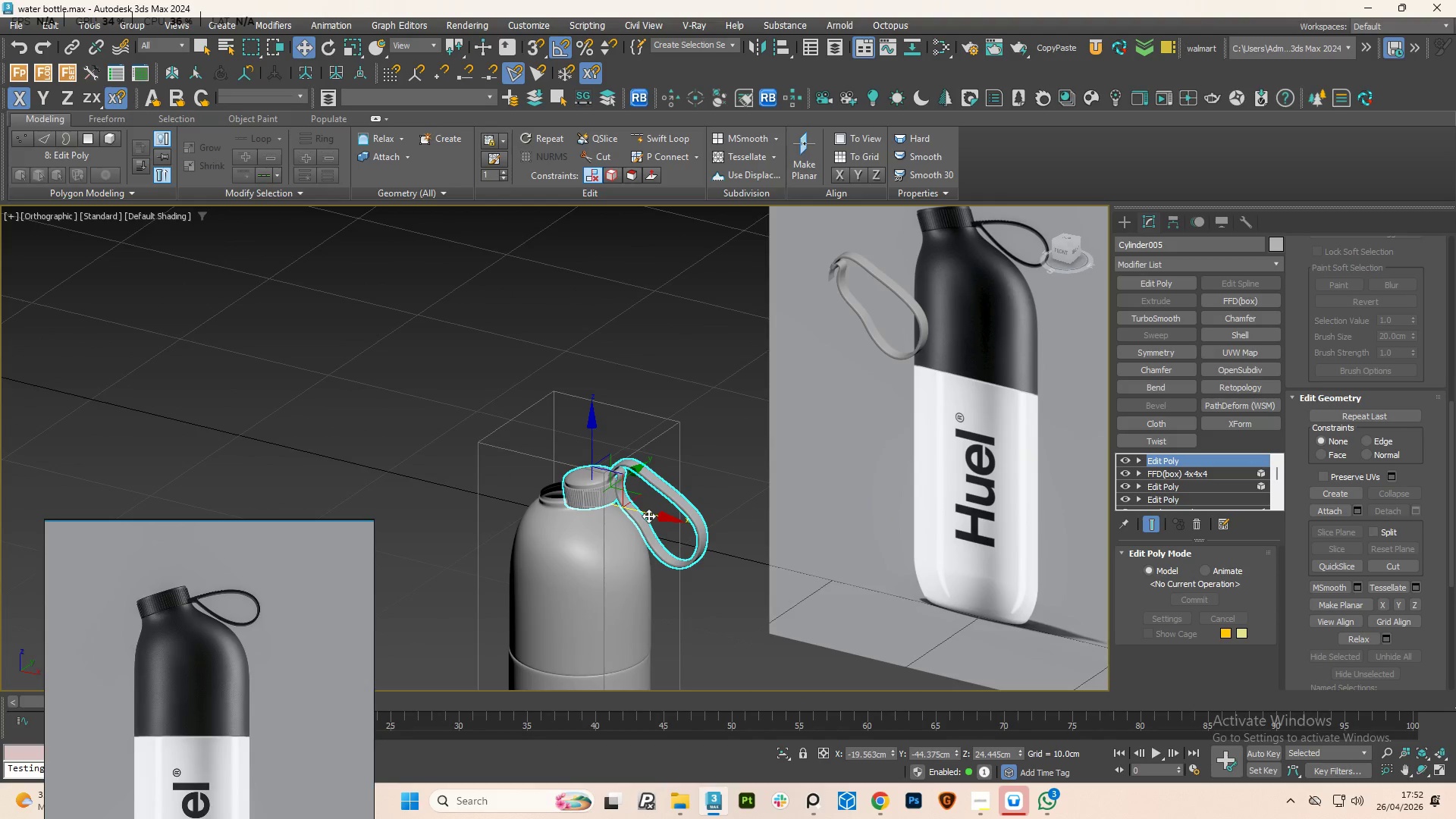 
key(Control+Z)
 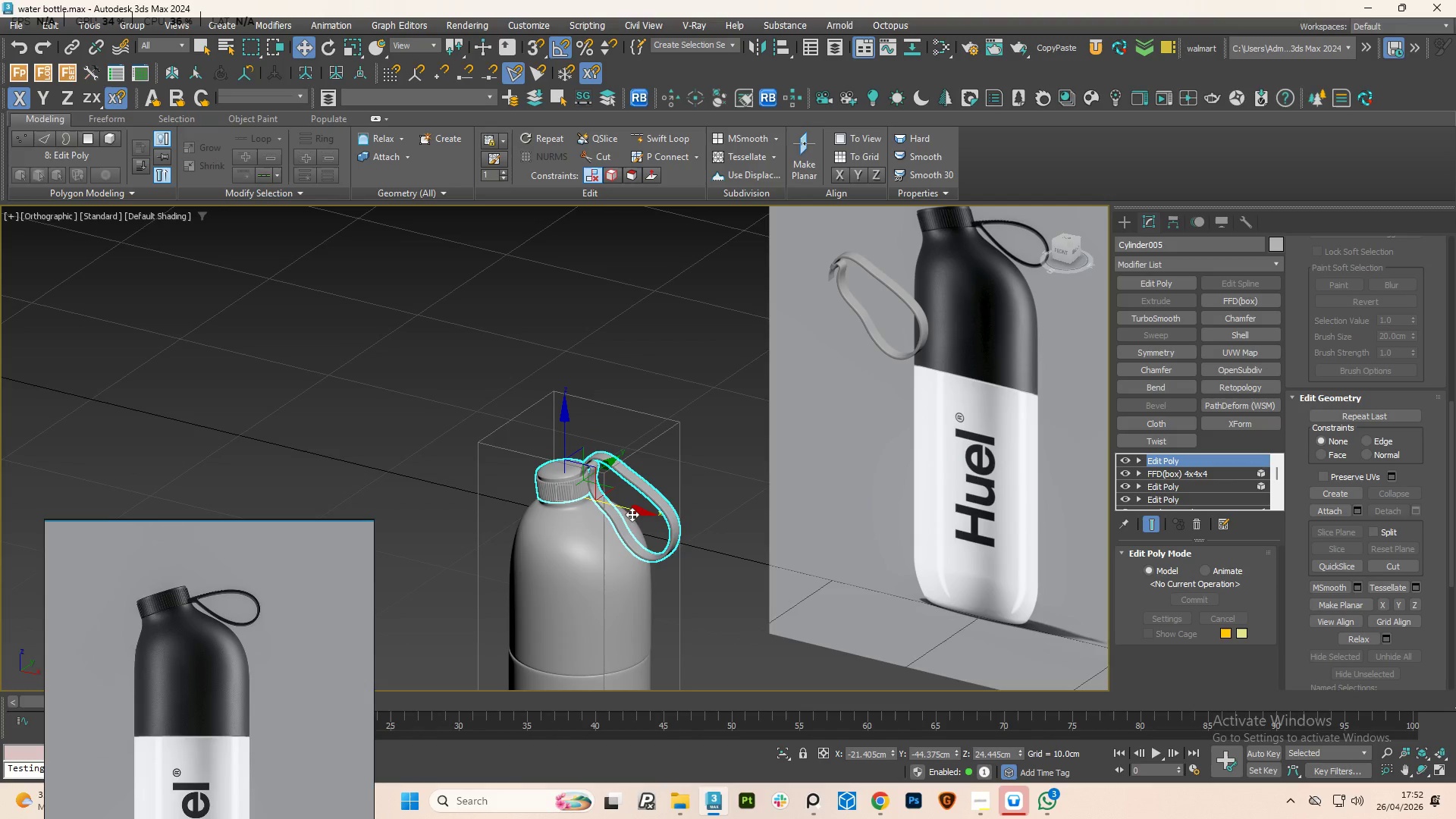 
hold_key(key=AltLeft, duration=0.94)
 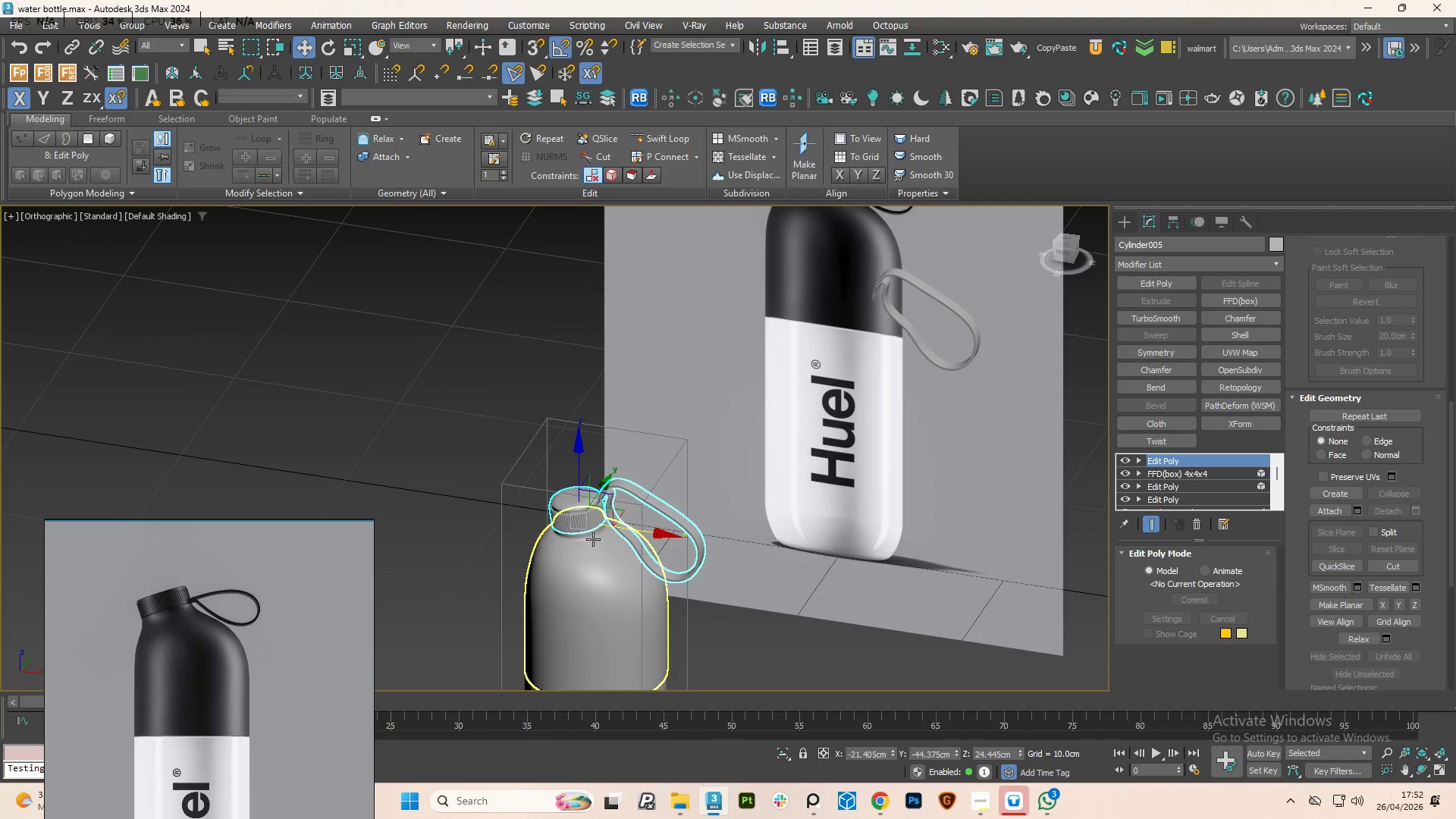 
hold_key(key=AltLeft, duration=1.8)
 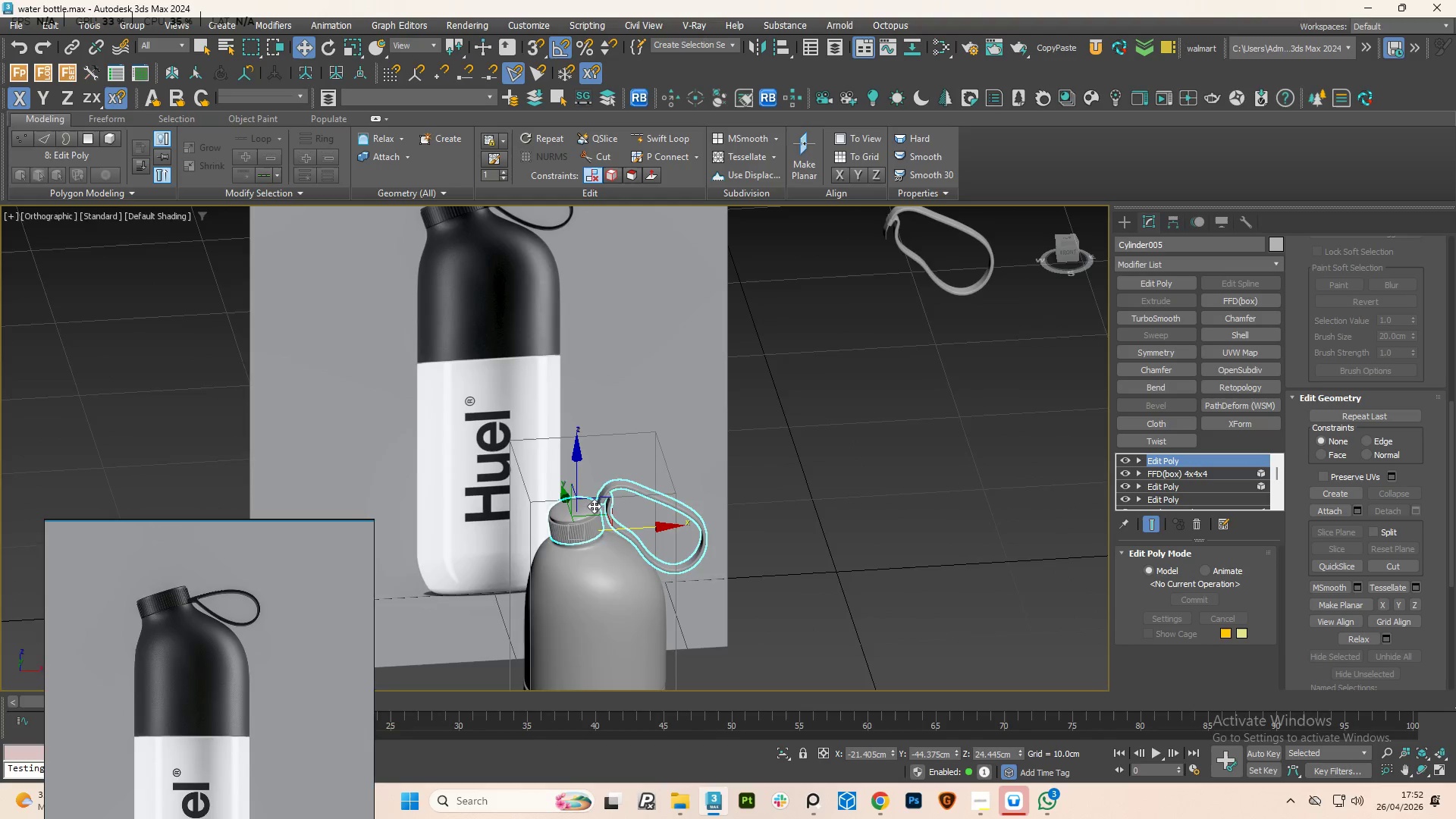 
scroll: coordinate [627, 510], scroll_direction: up, amount: 8.0
 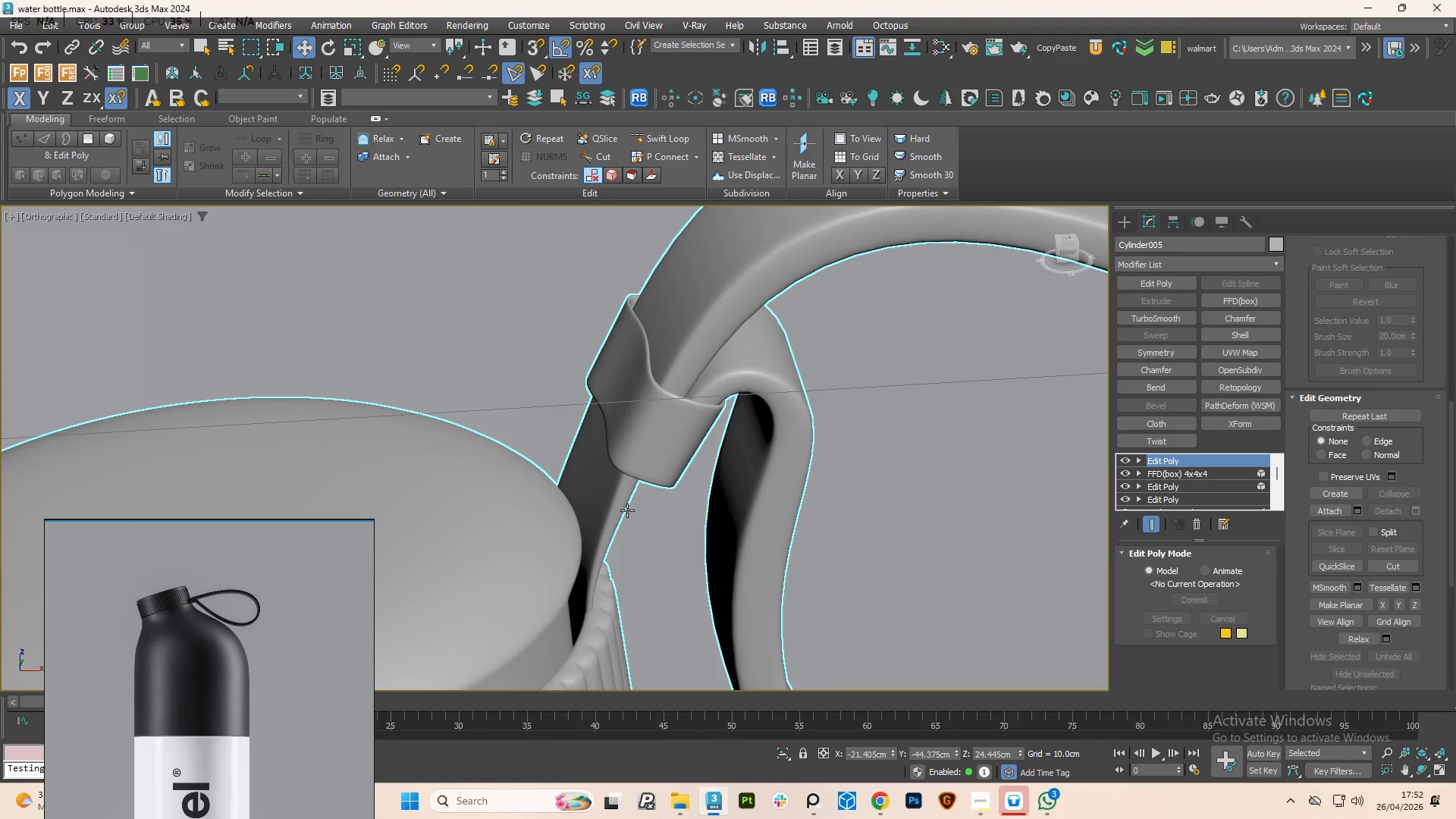 
key(Control+S)
 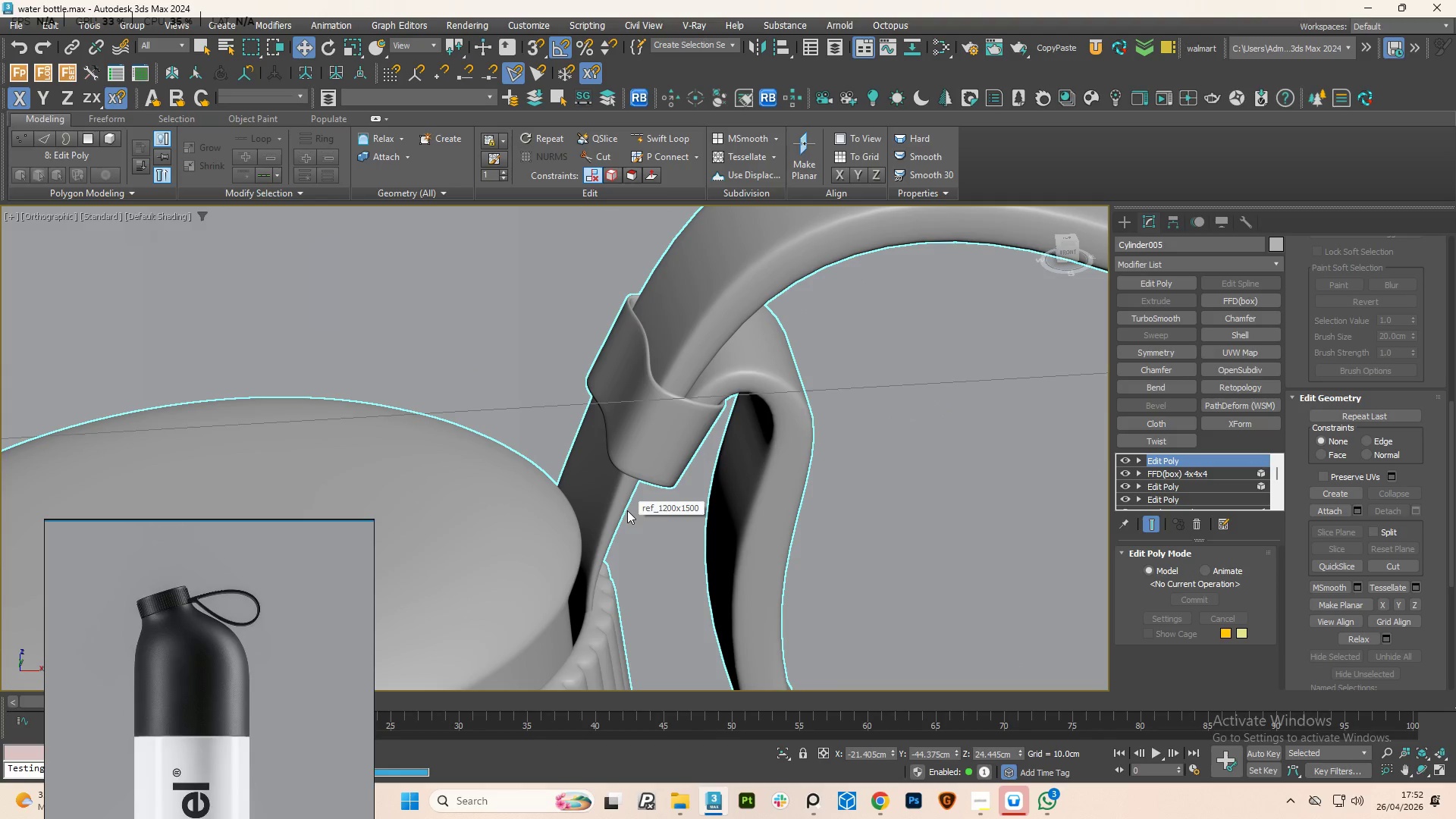 
hold_key(key=AltLeft, duration=0.48)
 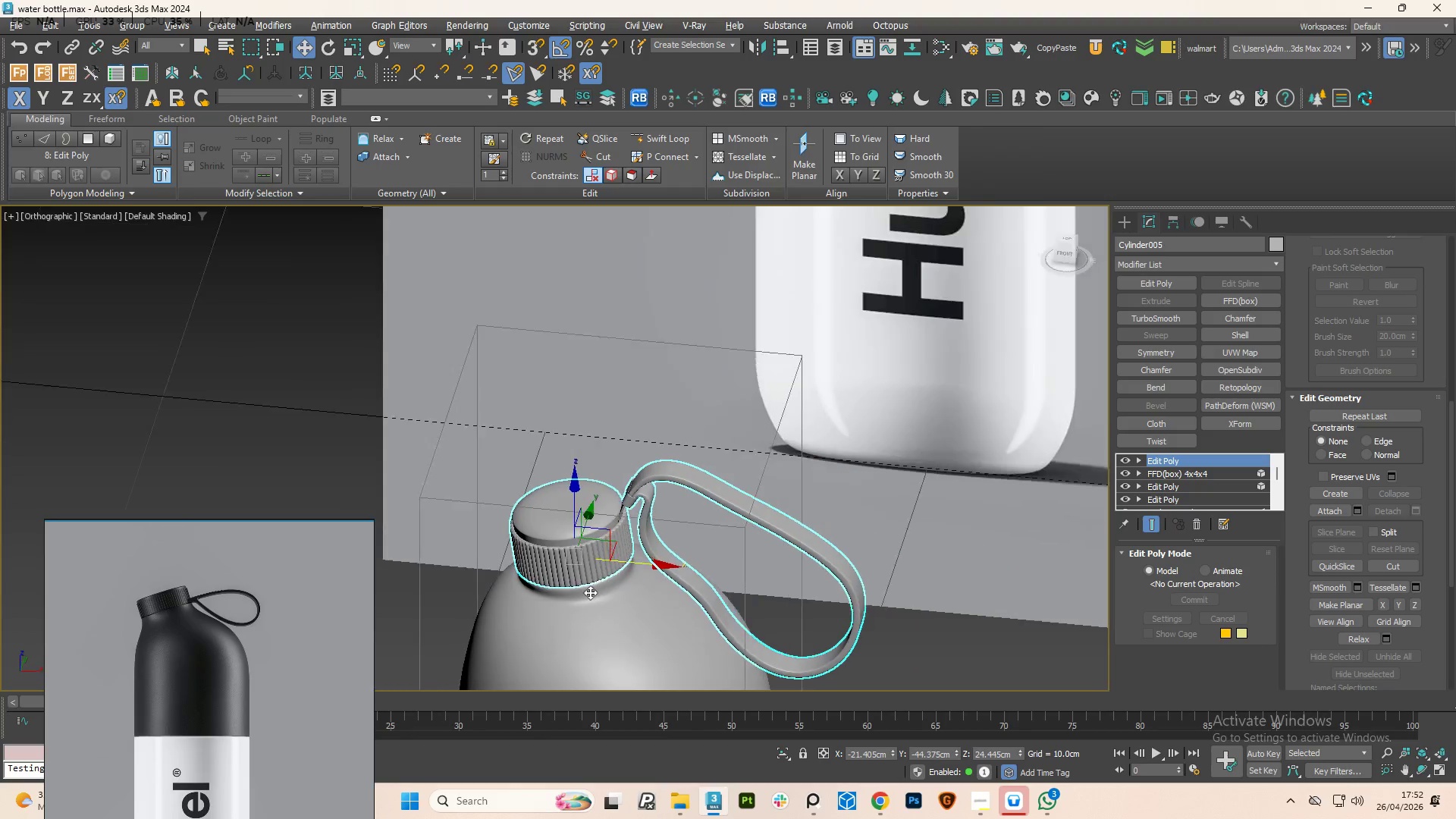 
scroll: coordinate [627, 510], scroll_direction: down, amount: 5.0
 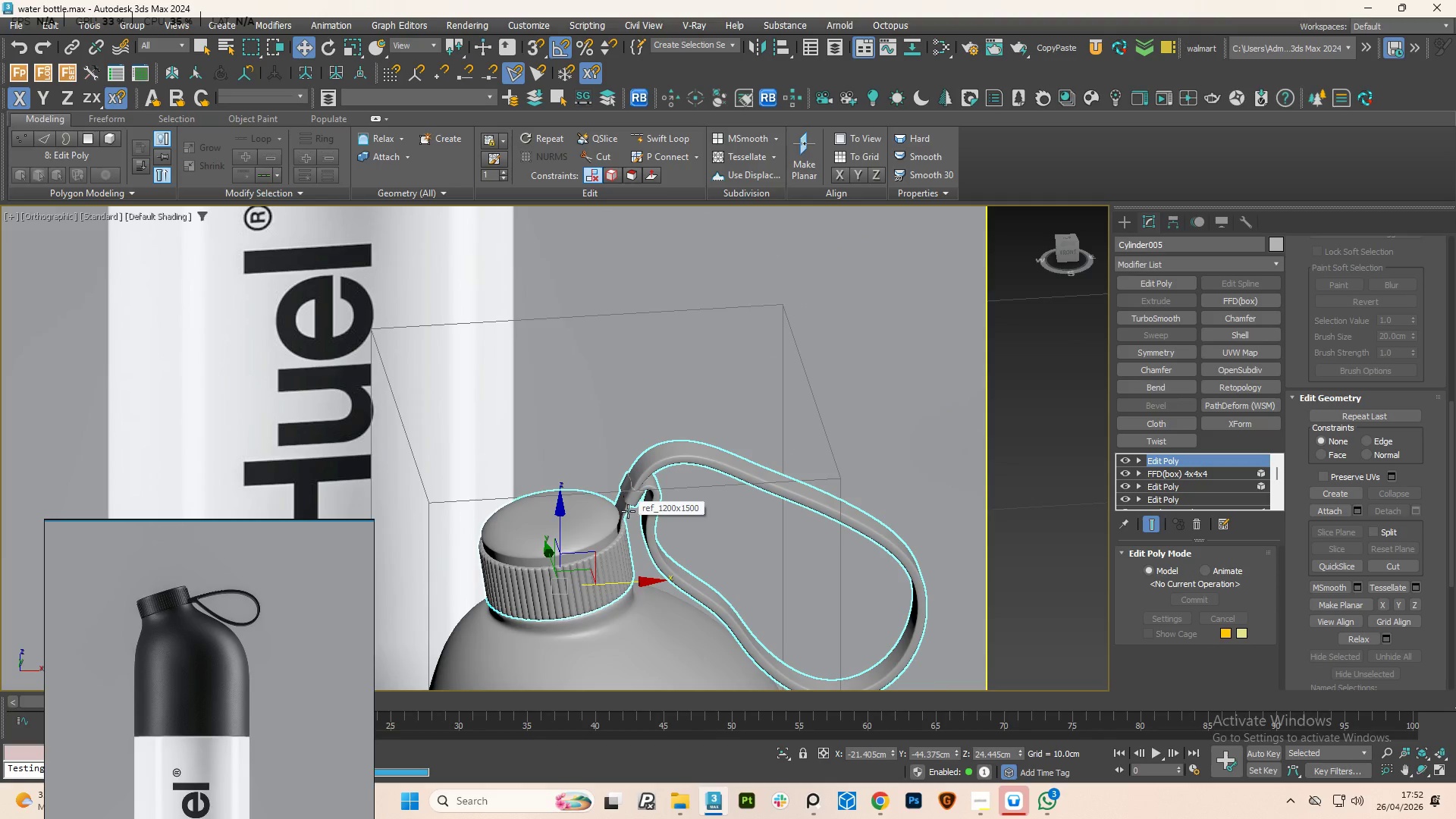 
hold_key(key=AltLeft, duration=0.67)
 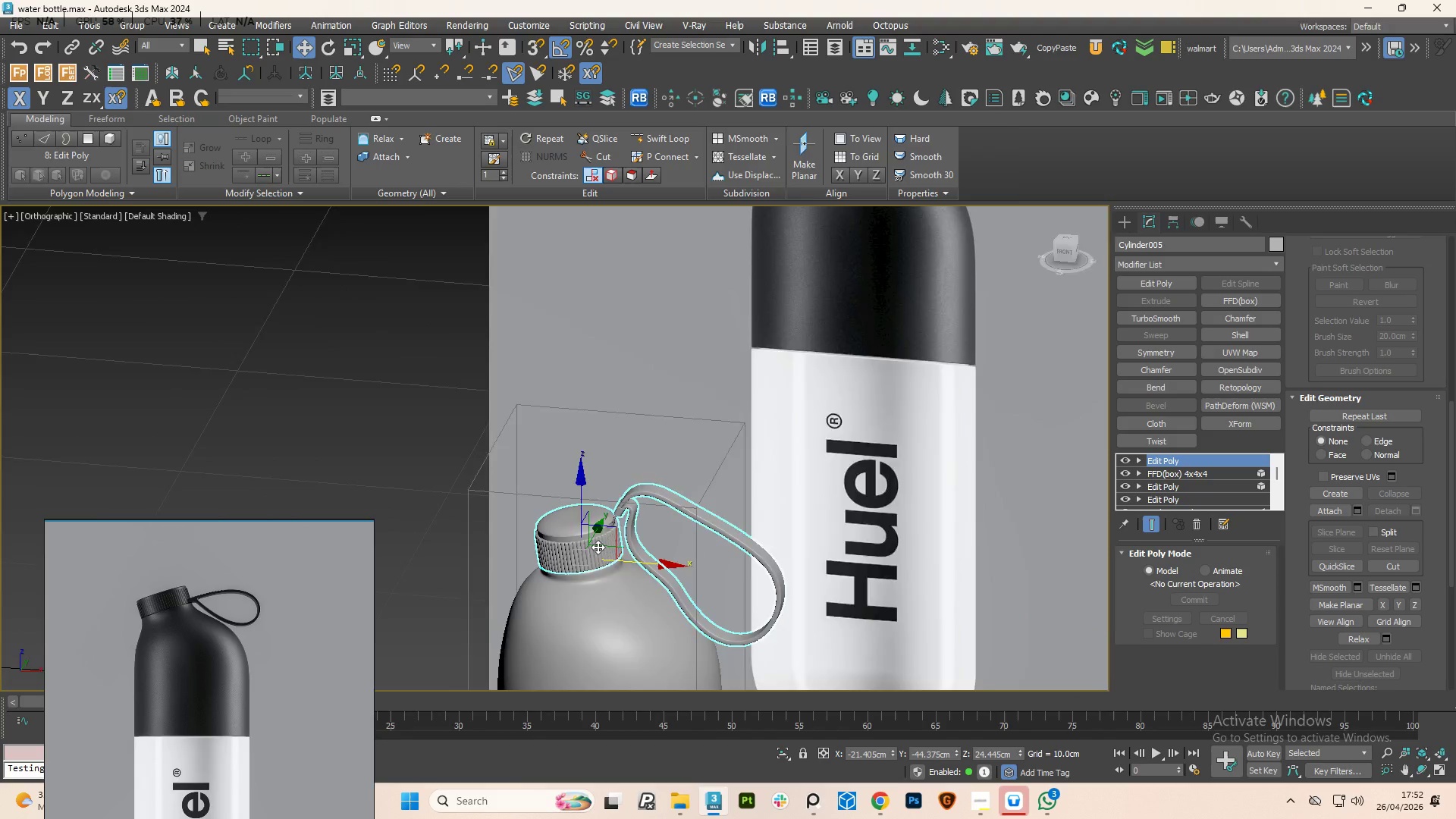 
scroll: coordinate [628, 526], scroll_direction: down, amount: 2.0
 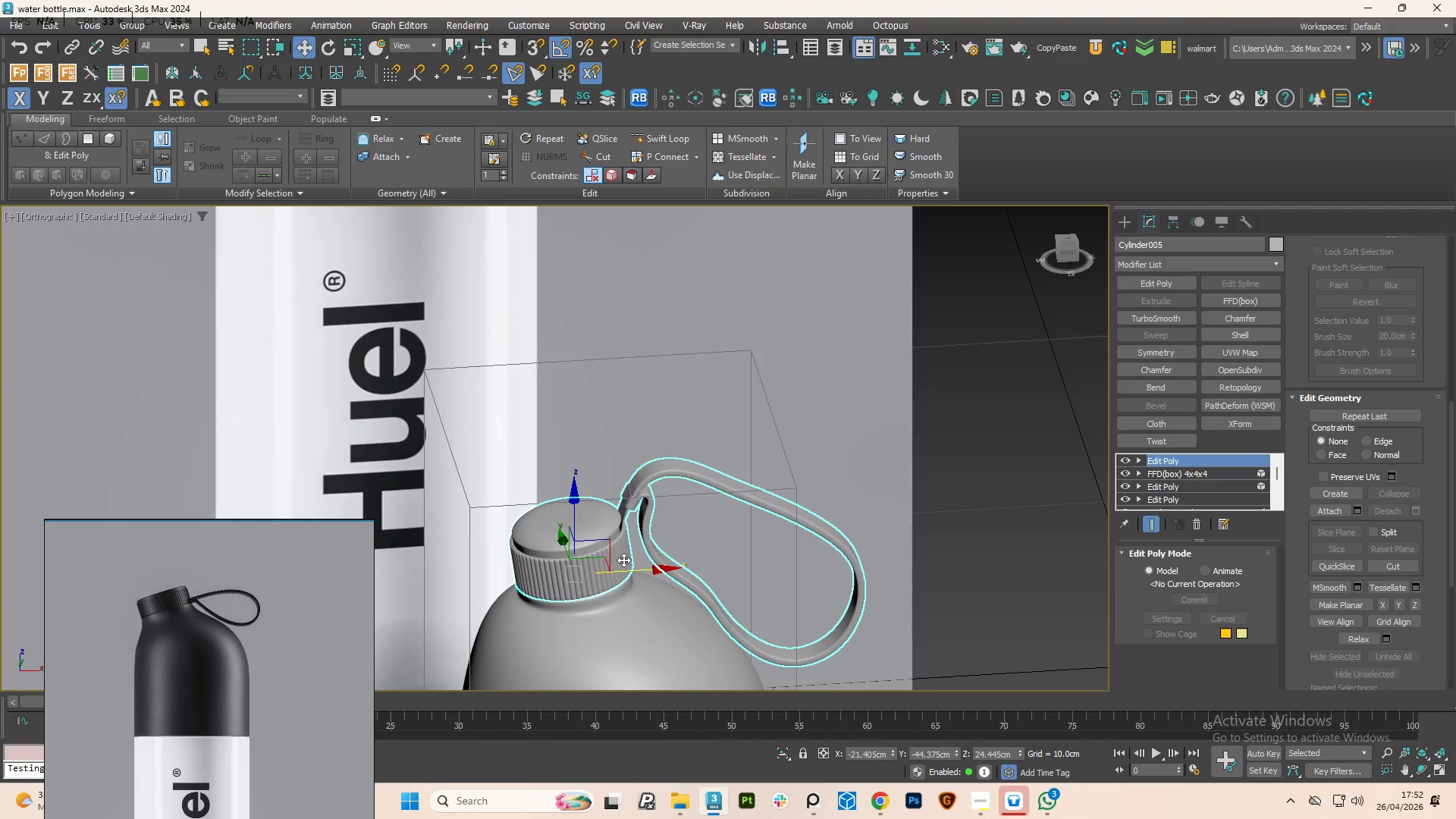 
hold_key(key=AltLeft, duration=0.67)
 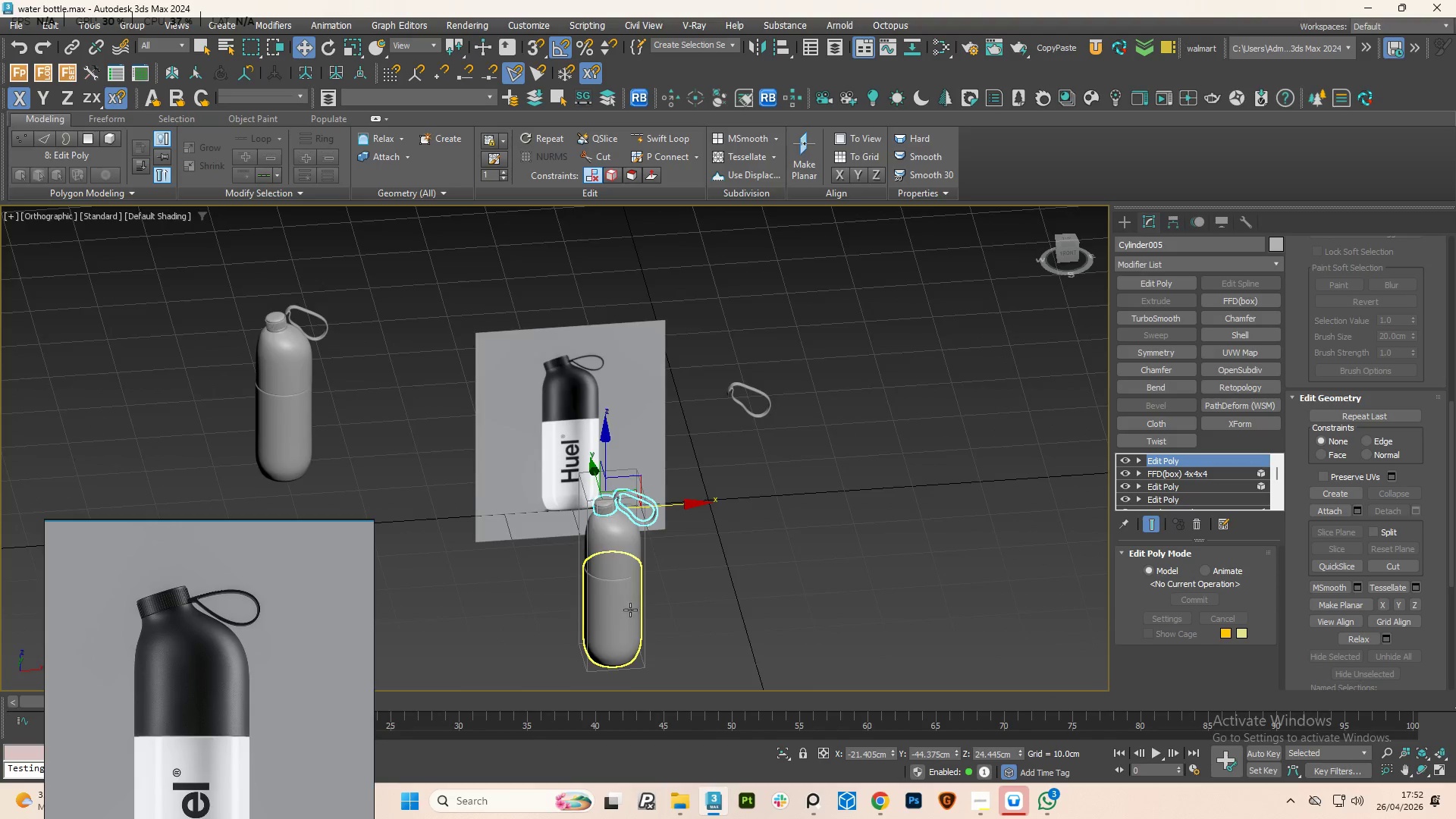 
scroll: coordinate [617, 479], scroll_direction: down, amount: 5.0
 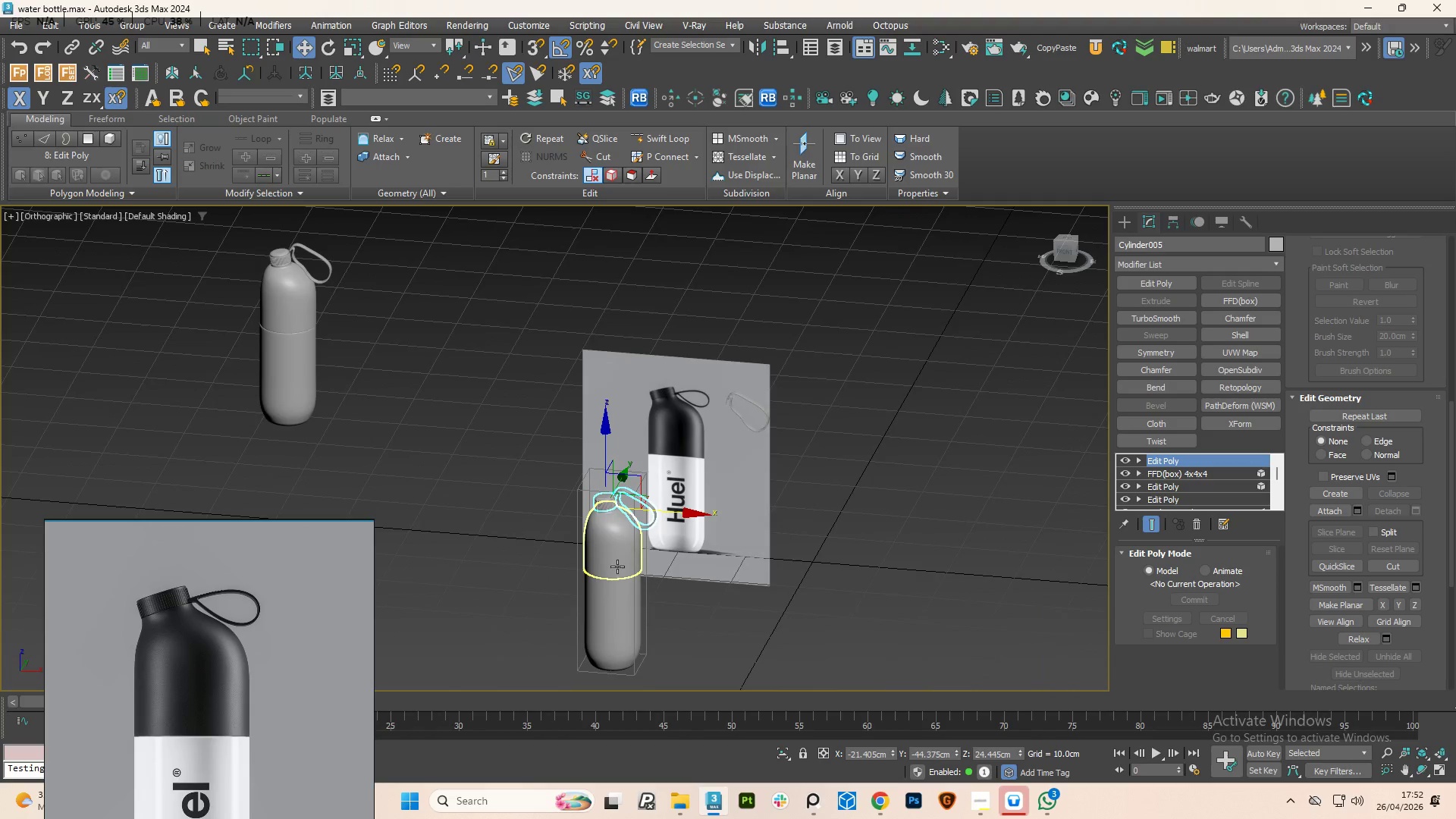 
scroll: coordinate [629, 625], scroll_direction: up, amount: 5.0
 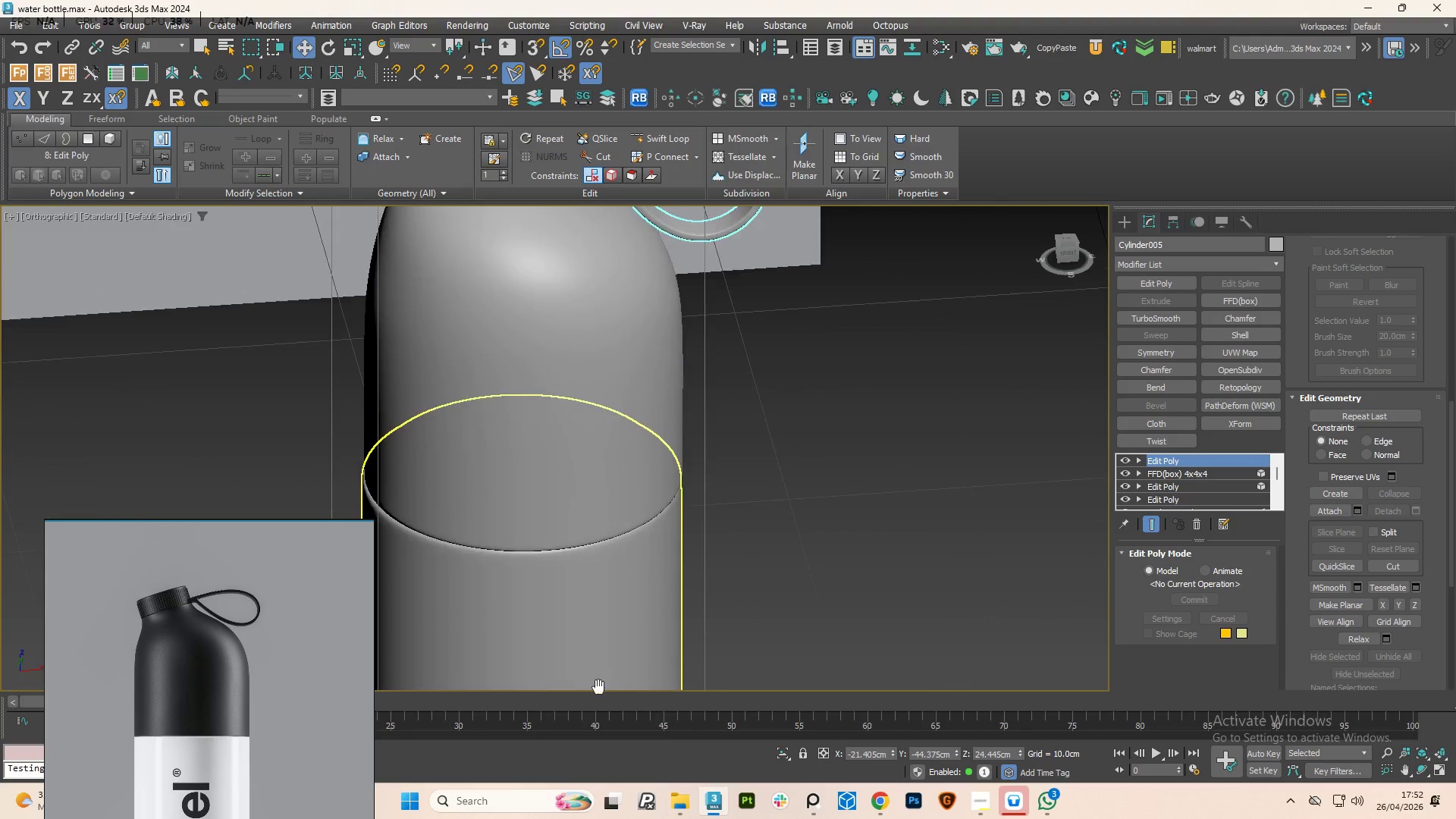 
scroll: coordinate [577, 588], scroll_direction: down, amount: 3.0
 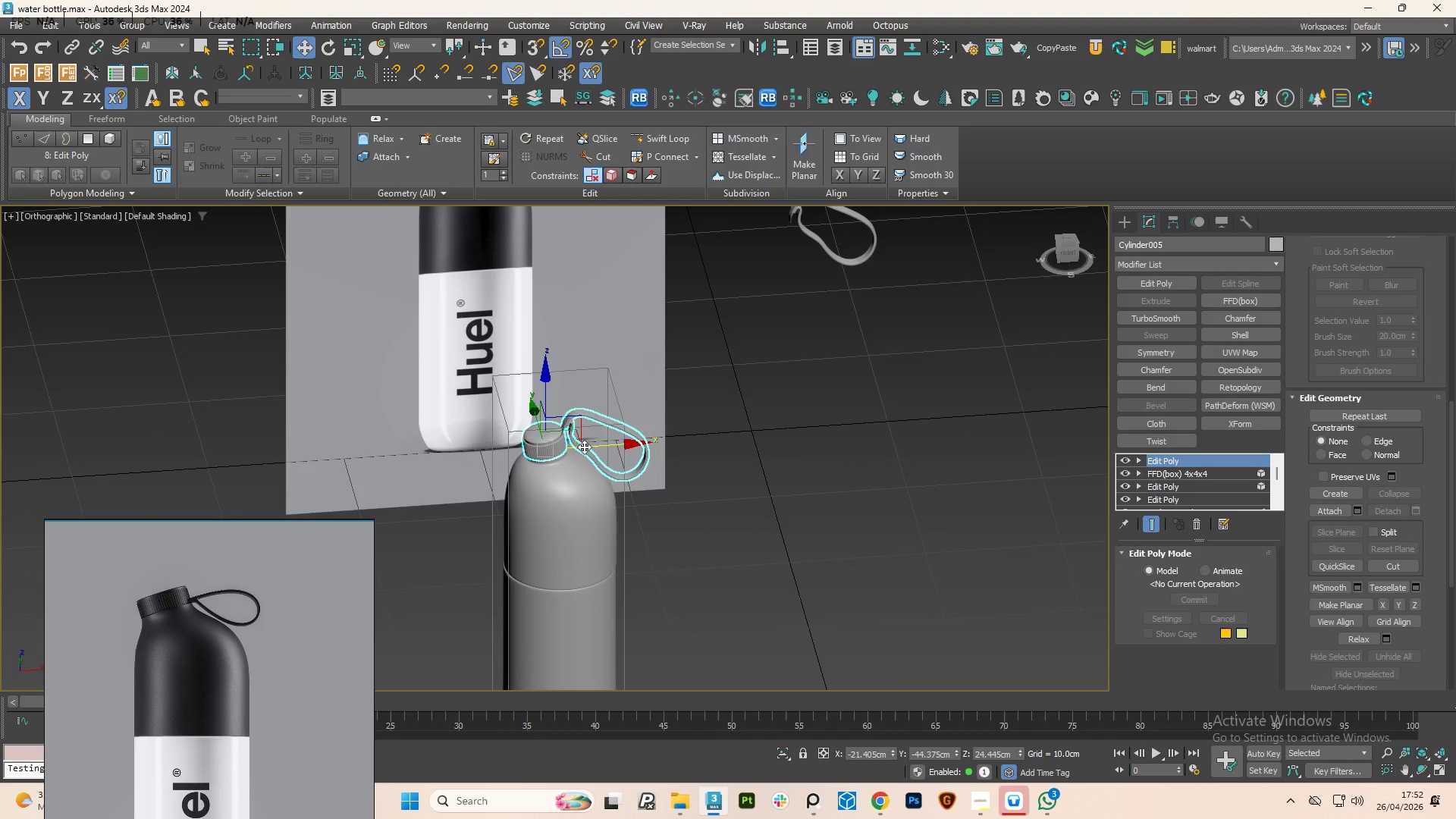 
scroll: coordinate [472, 420], scroll_direction: up, amount: 6.0
 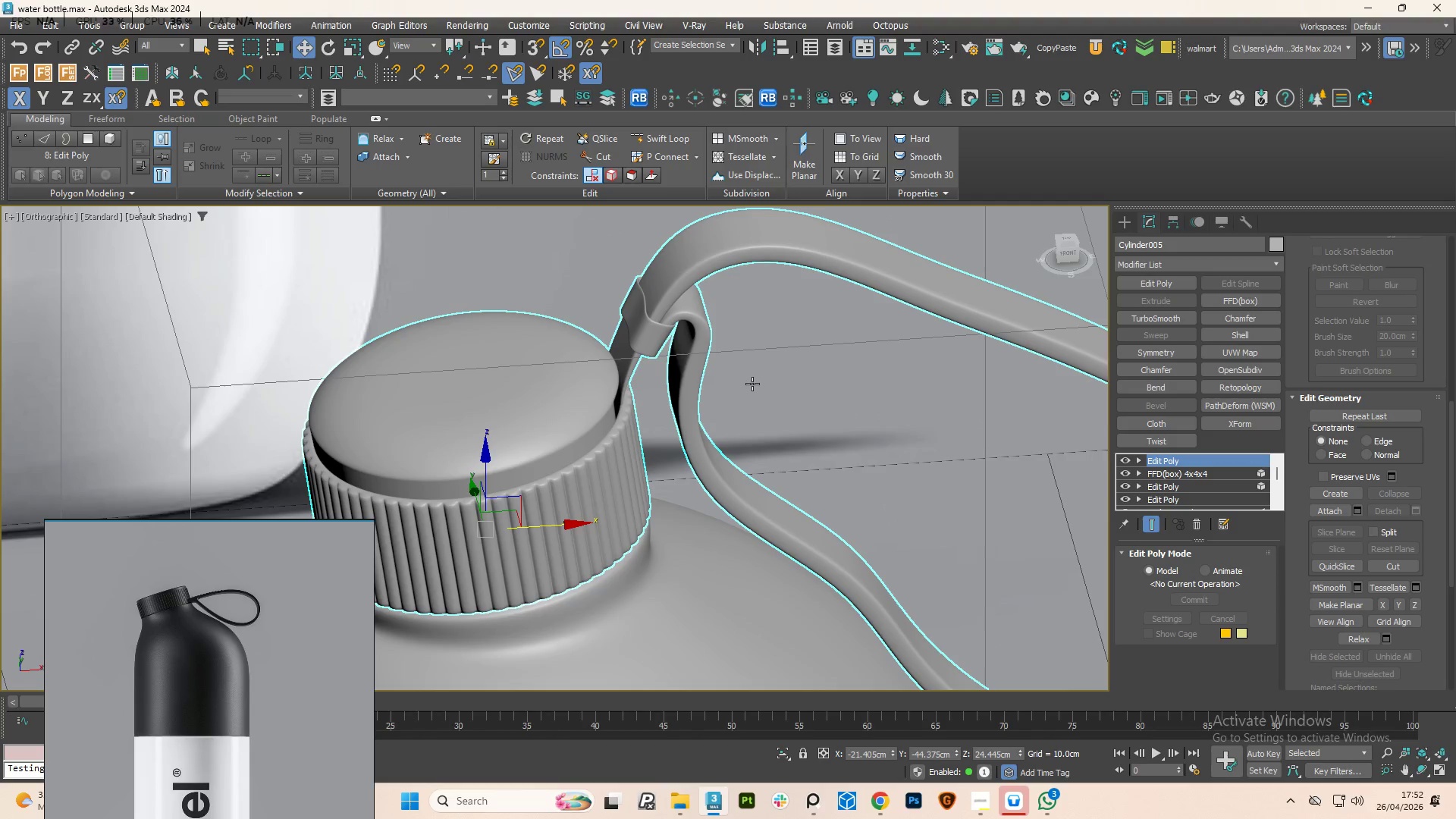 
scroll: coordinate [733, 439], scroll_direction: down, amount: 5.0
 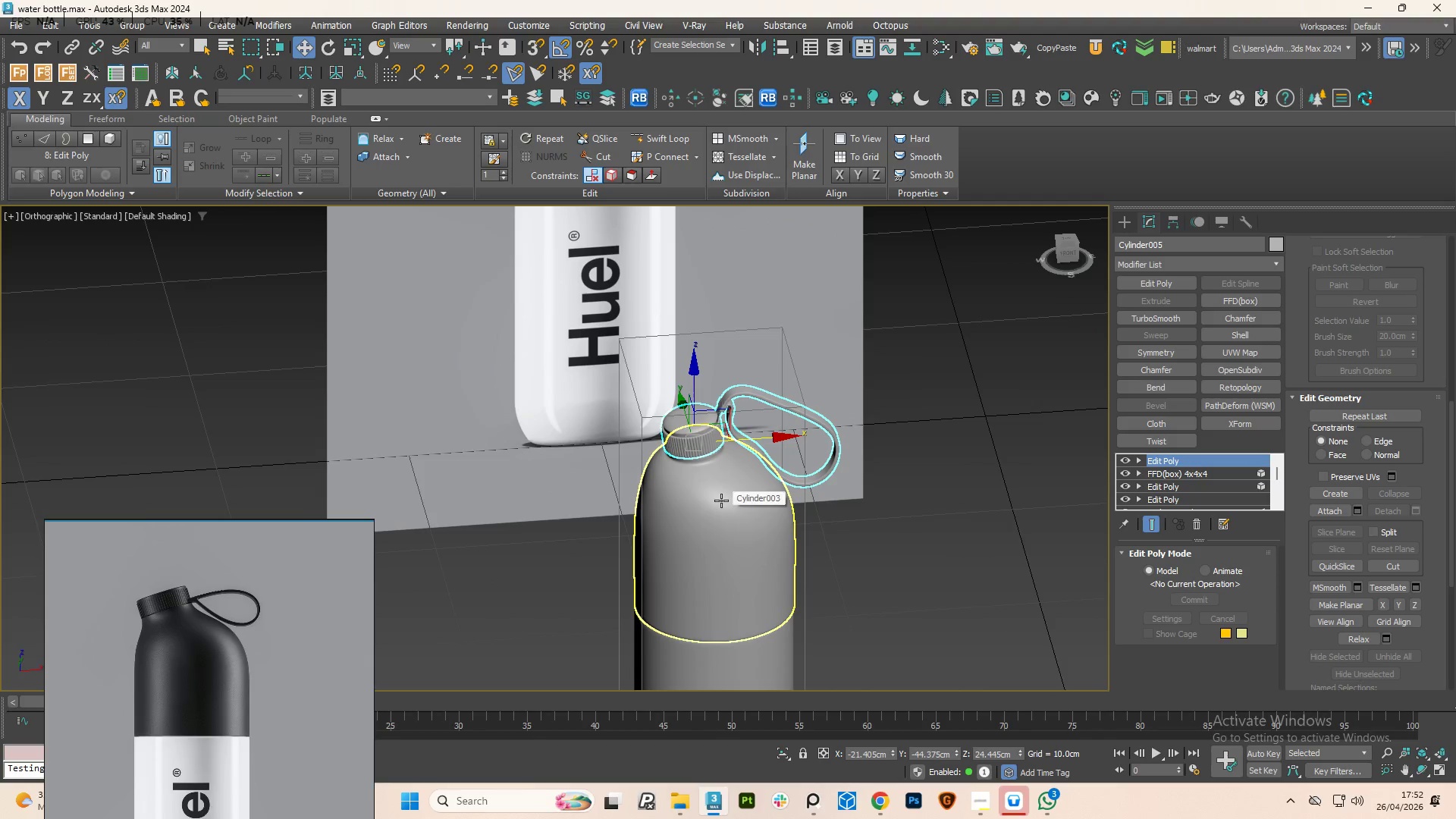 
scroll: coordinate [721, 500], scroll_direction: up, amount: 3.0
 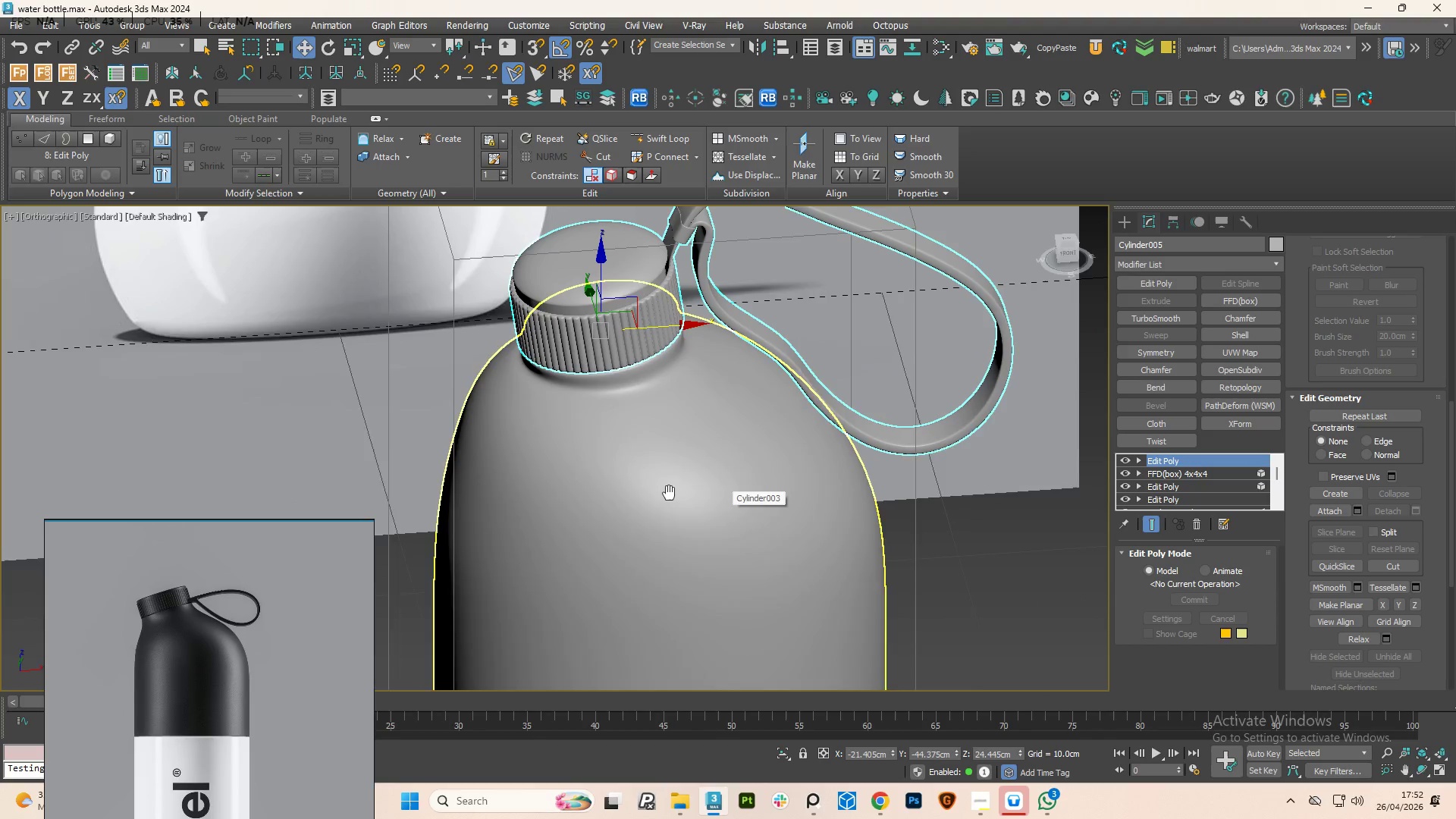 
hold_key(key=AltLeft, duration=2.05)
 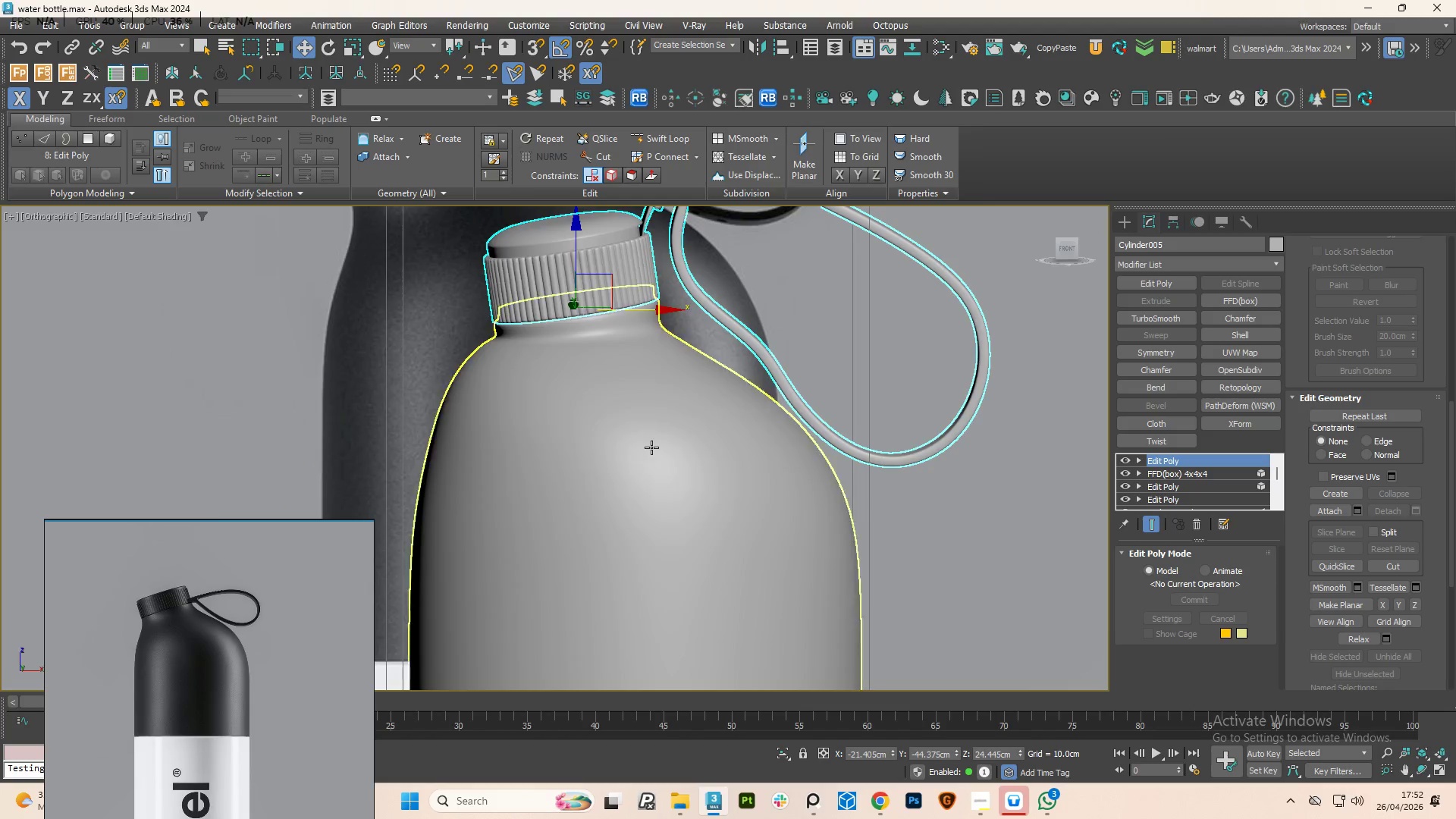 
scroll: coordinate [664, 454], scroll_direction: down, amount: 3.0
 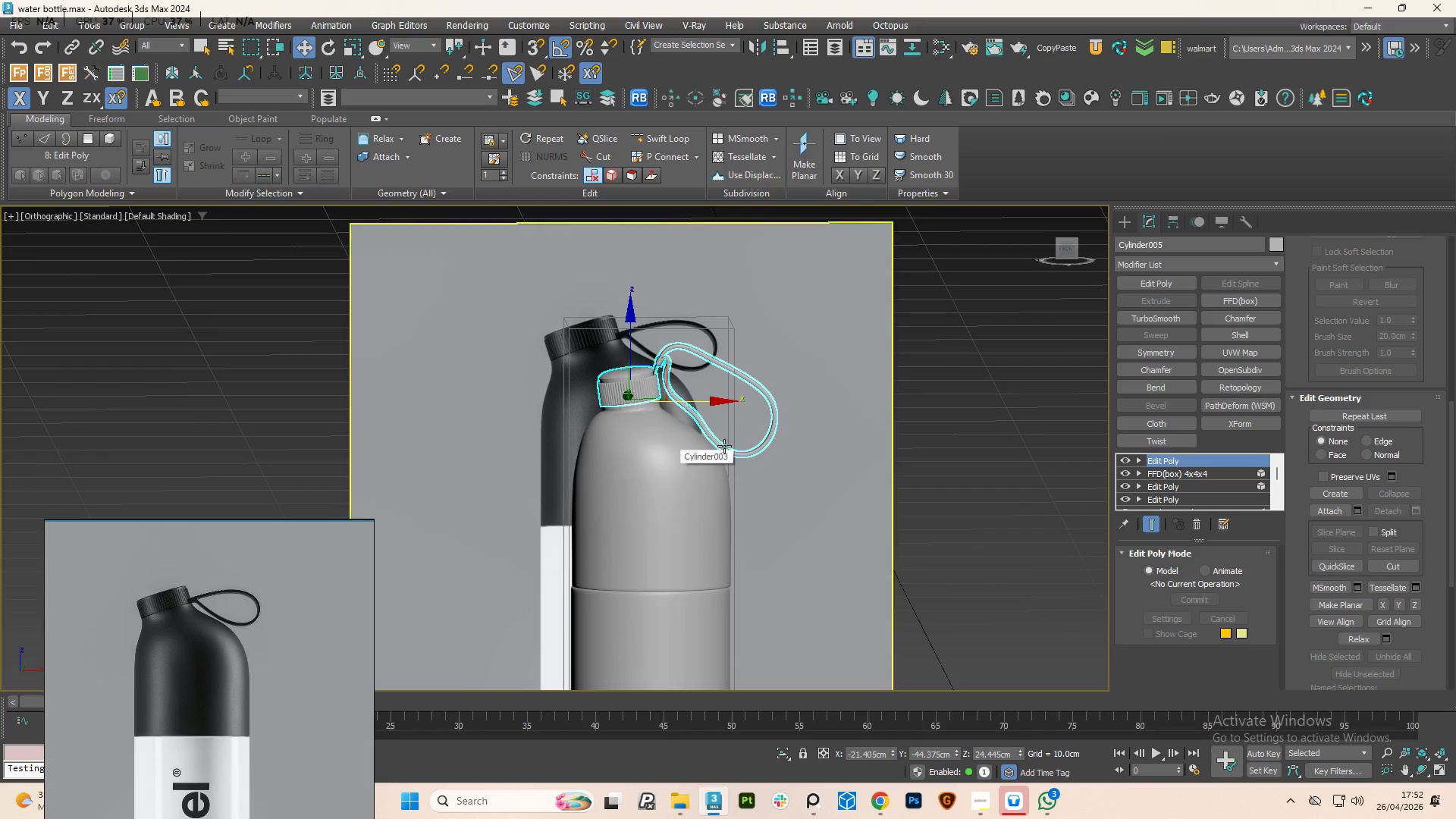 
scroll: coordinate [739, 435], scroll_direction: up, amount: 2.0
 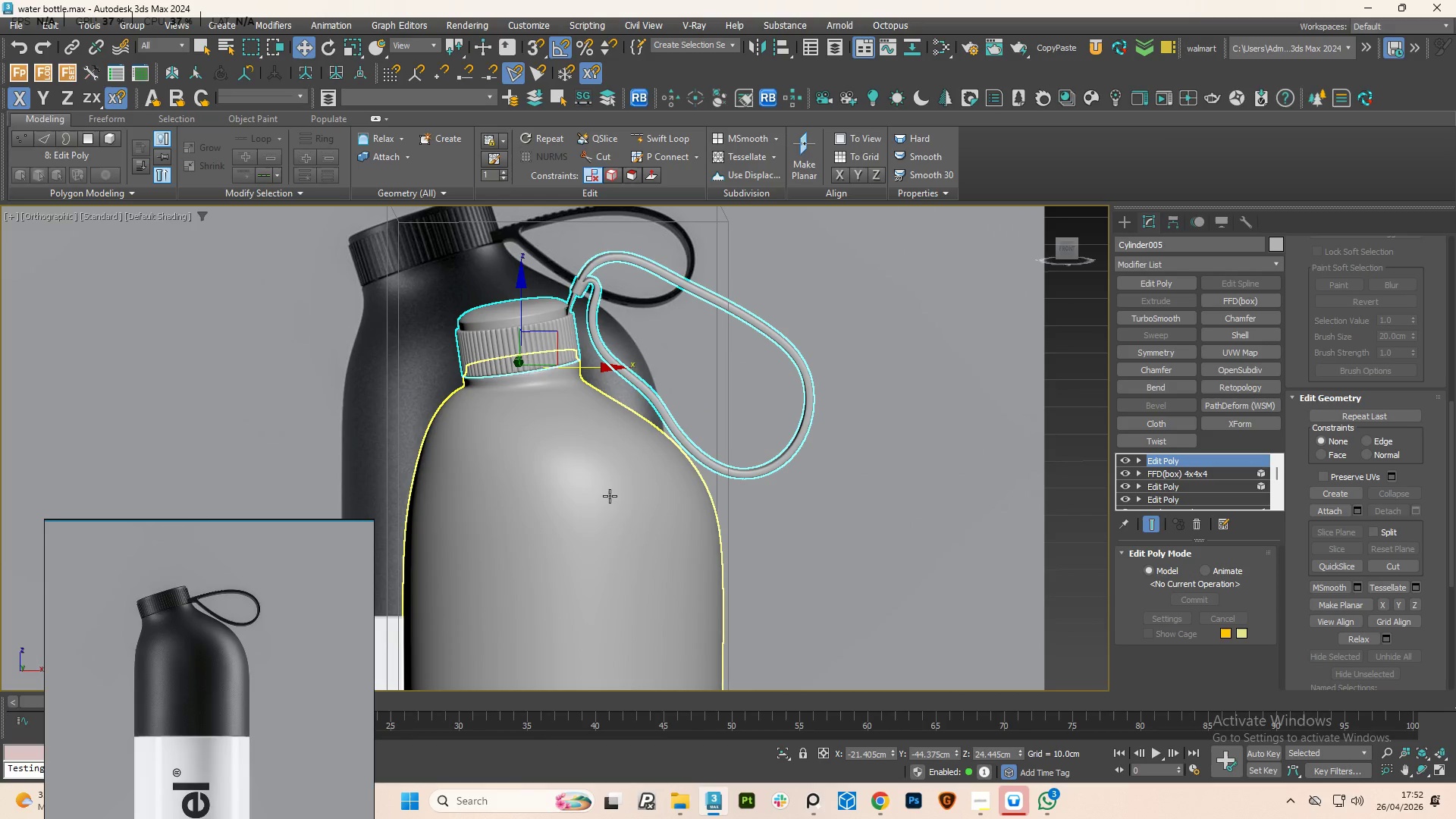 
hold_key(key=AltLeft, duration=1.53)
 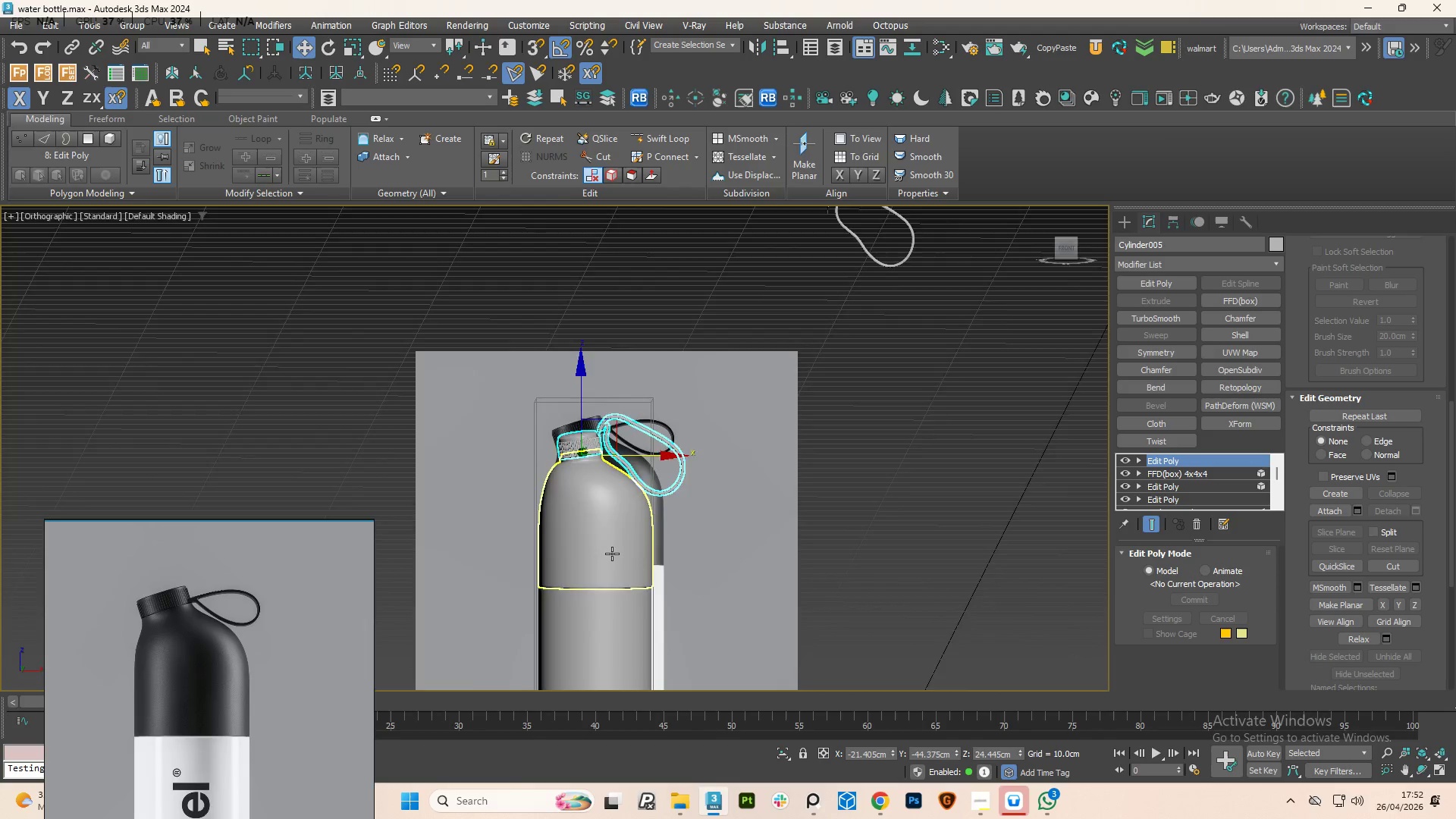 
scroll: coordinate [610, 512], scroll_direction: down, amount: 3.0
 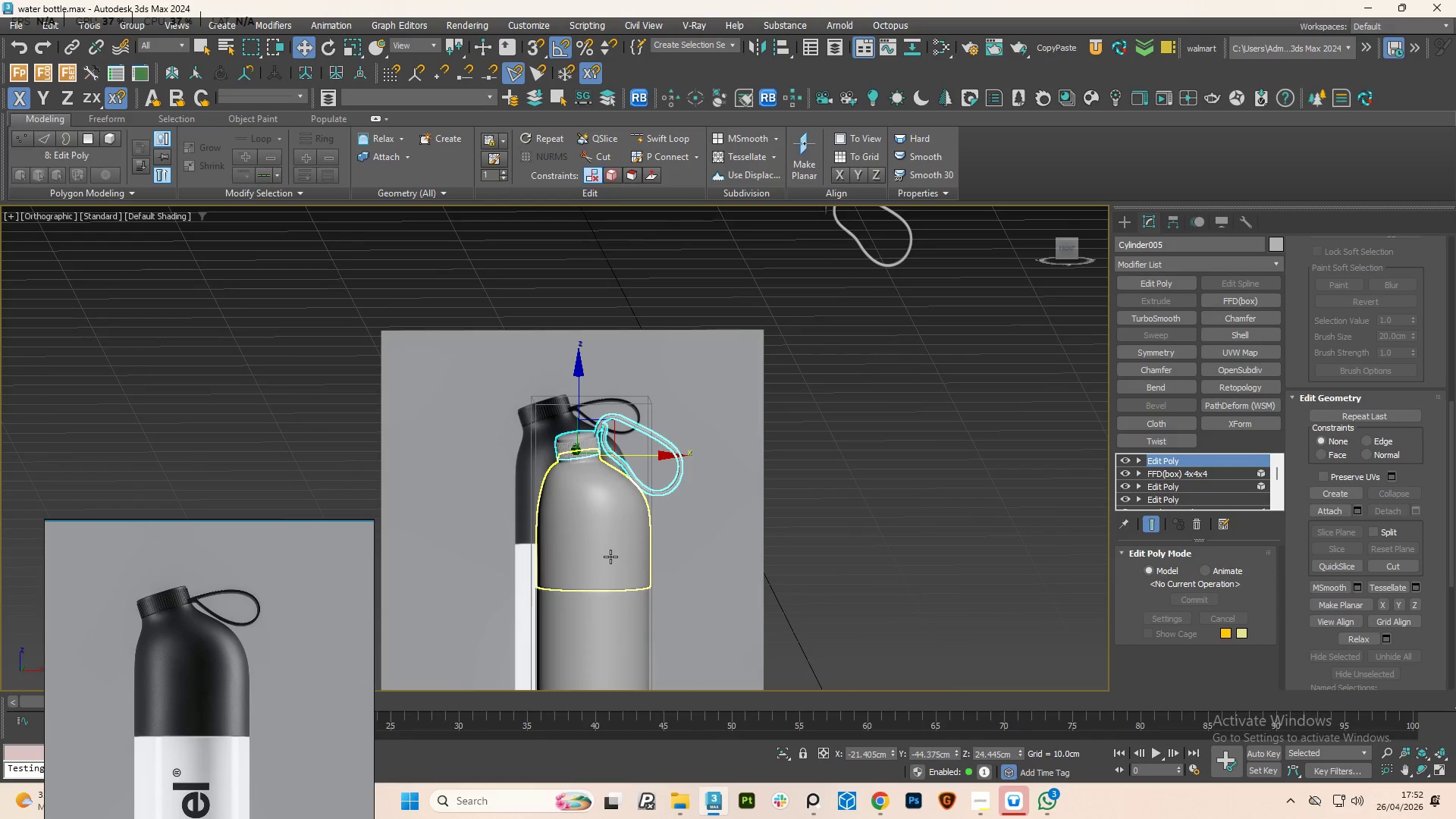 
hold_key(key=AltLeft, duration=0.91)
 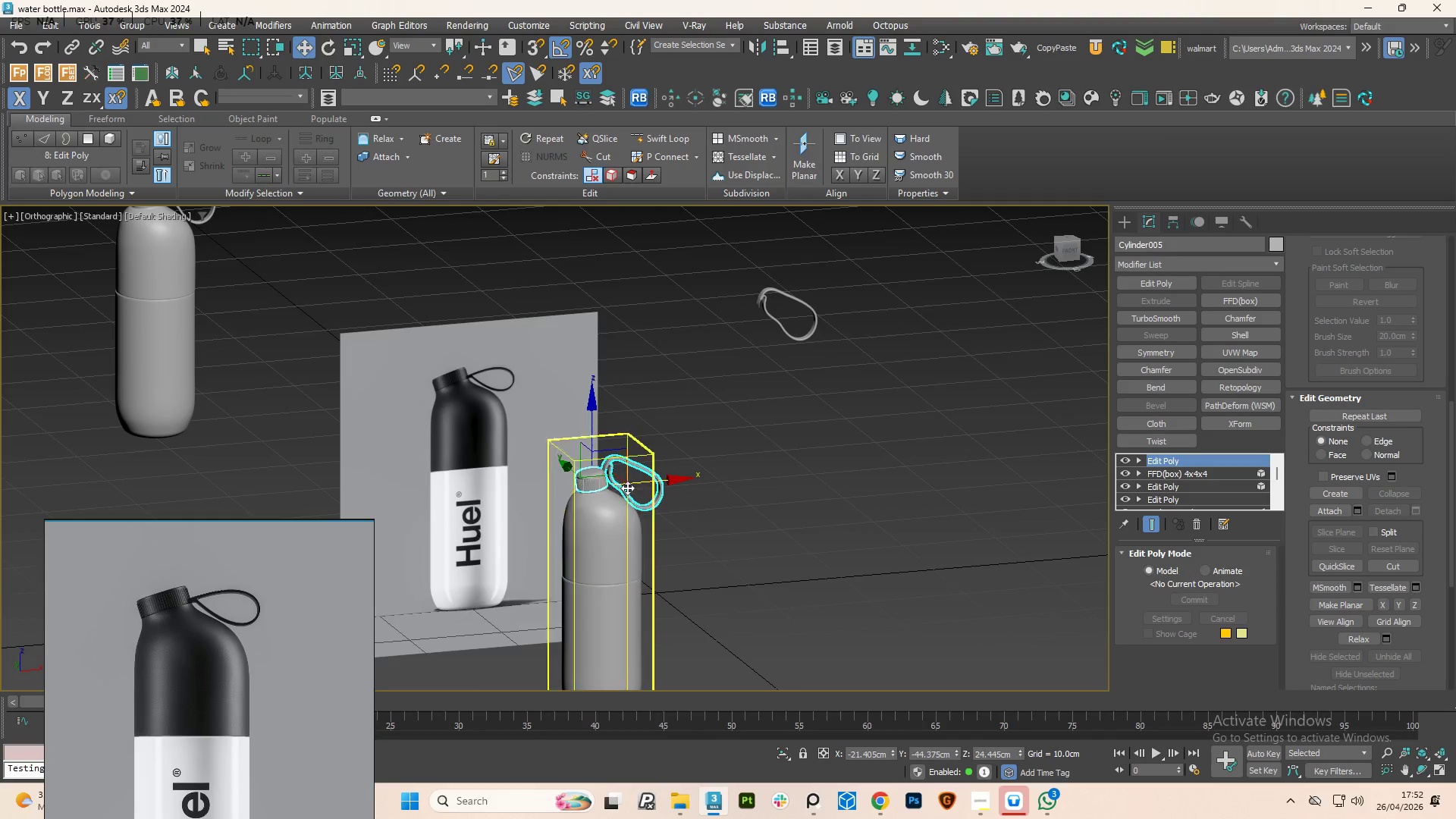 
scroll: coordinate [613, 553], scroll_direction: down, amount: 1.0
 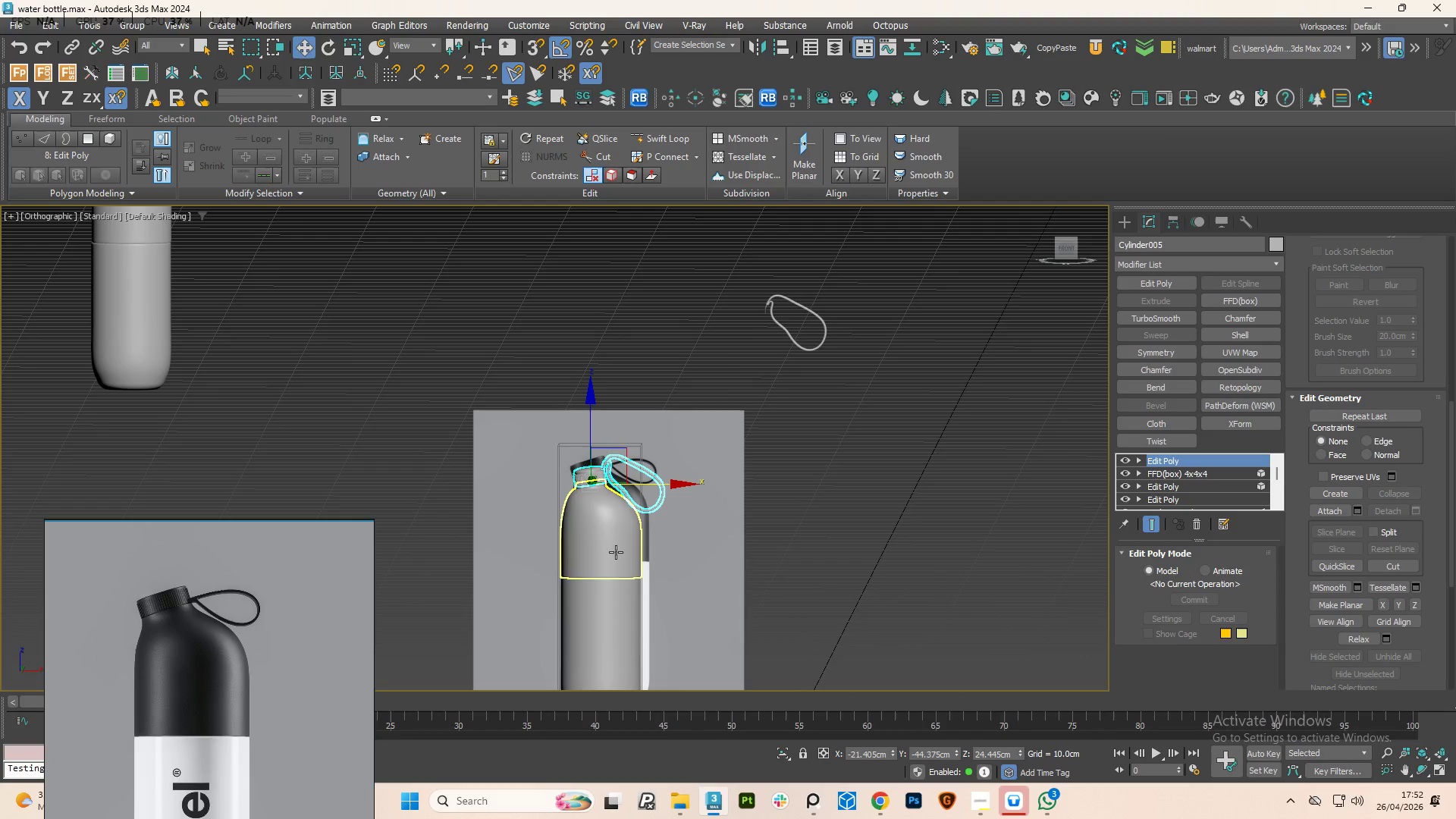 
scroll: coordinate [582, 511], scroll_direction: up, amount: 8.0
 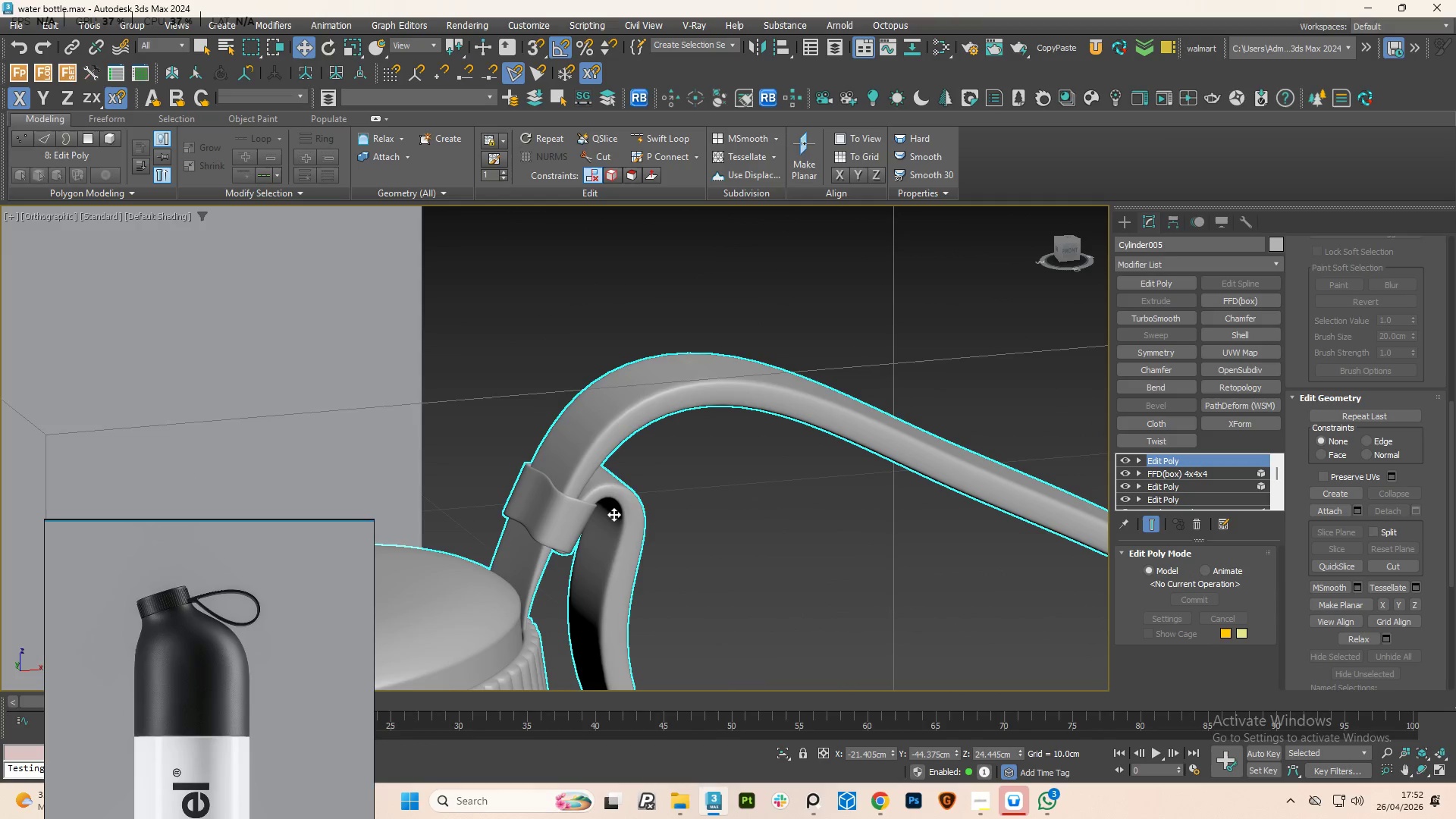 
scroll: coordinate [731, 437], scroll_direction: down, amount: 4.0
 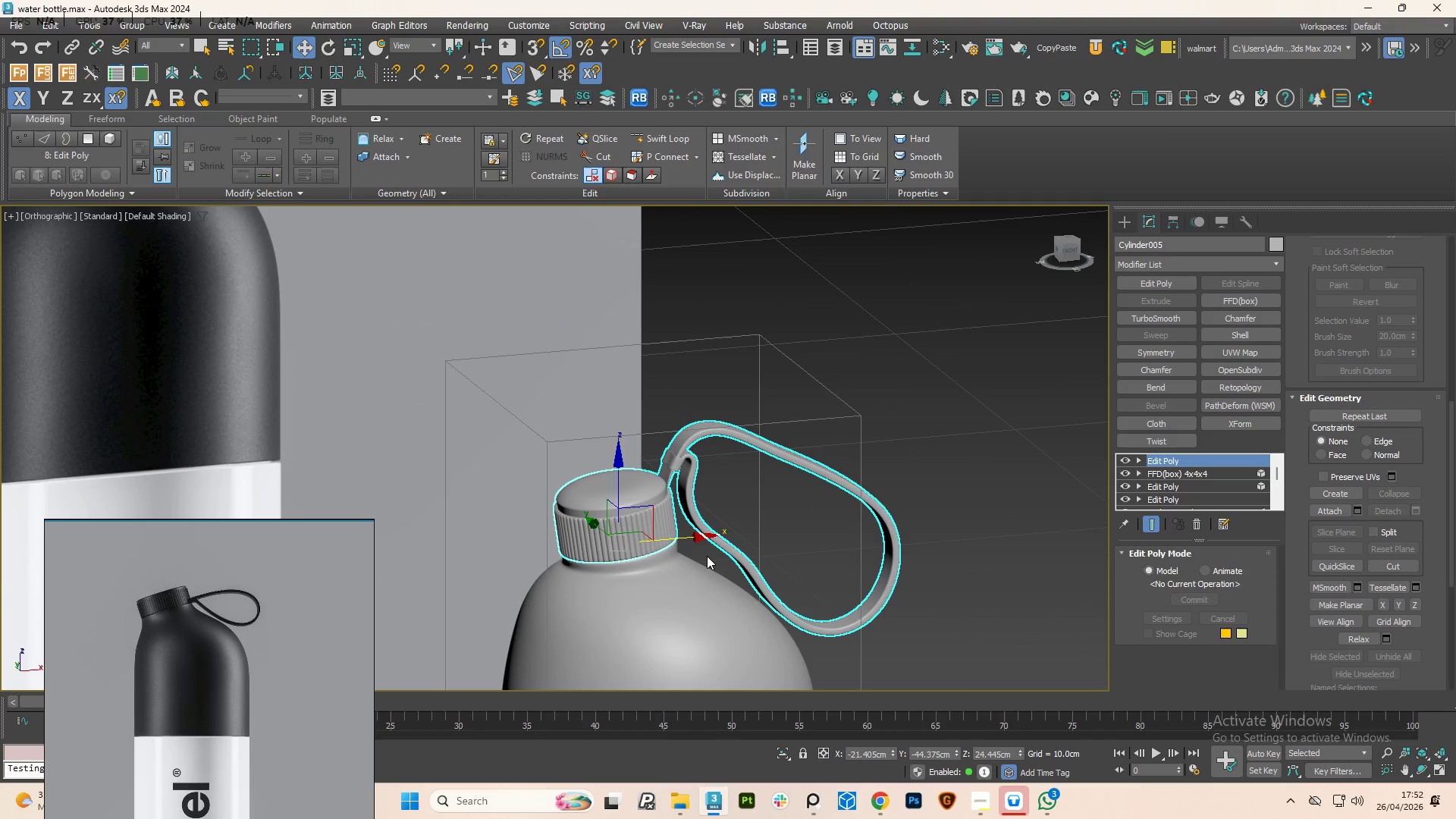 
key(Control+S)
 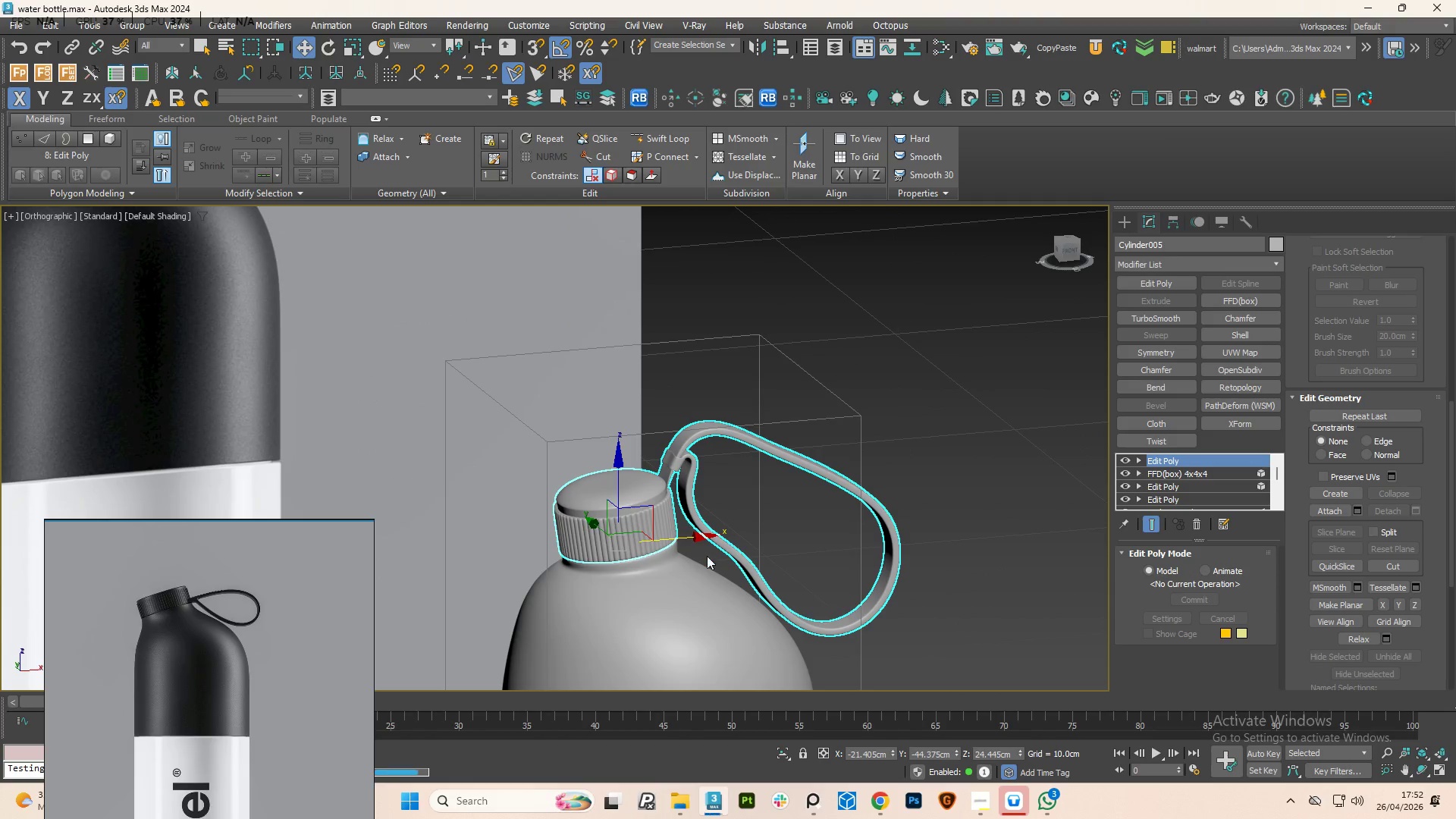 
hold_key(key=AltLeft, duration=0.86)
 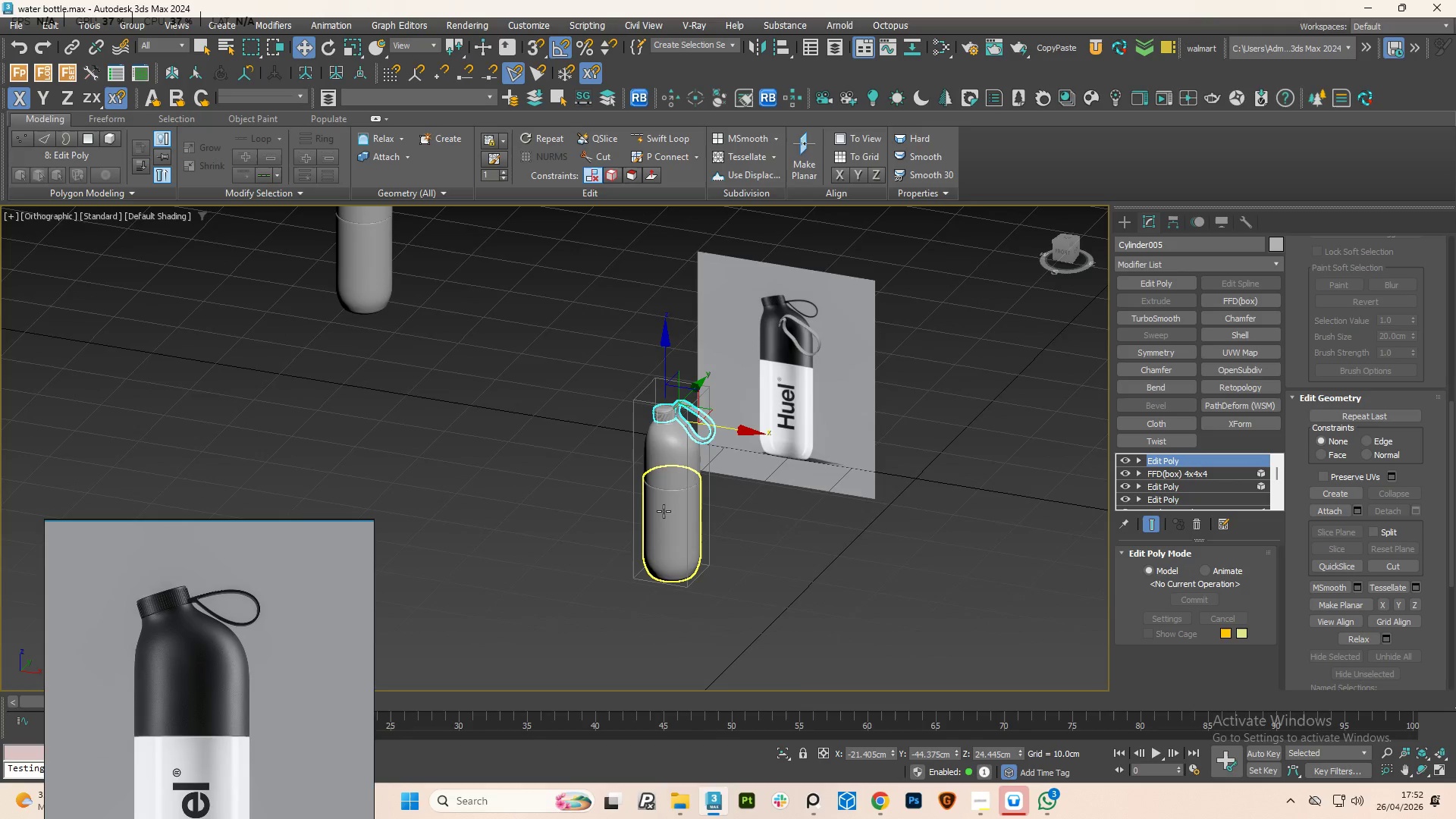 
scroll: coordinate [707, 556], scroll_direction: down, amount: 5.0
 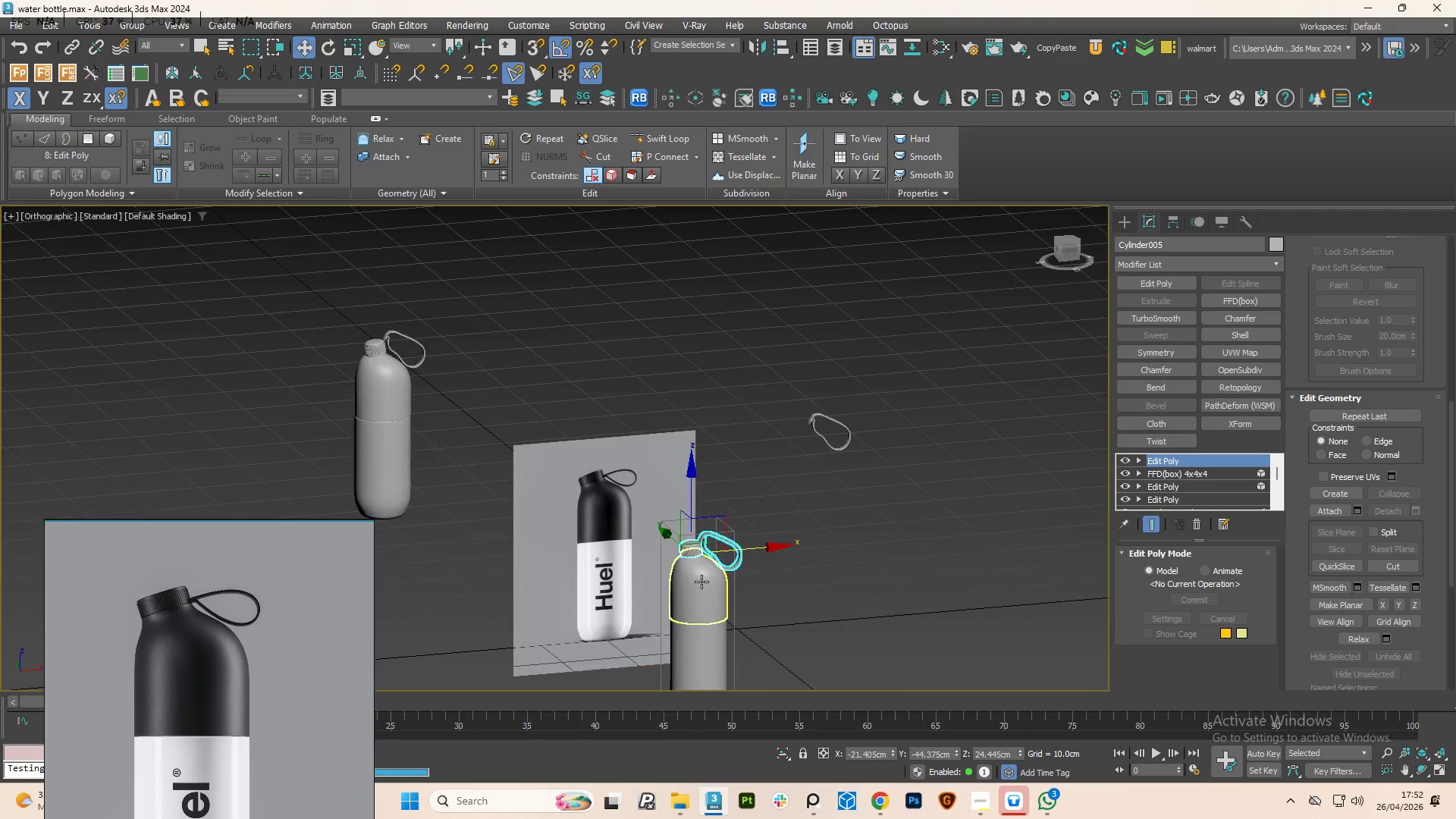 
left_click([724, 436])
 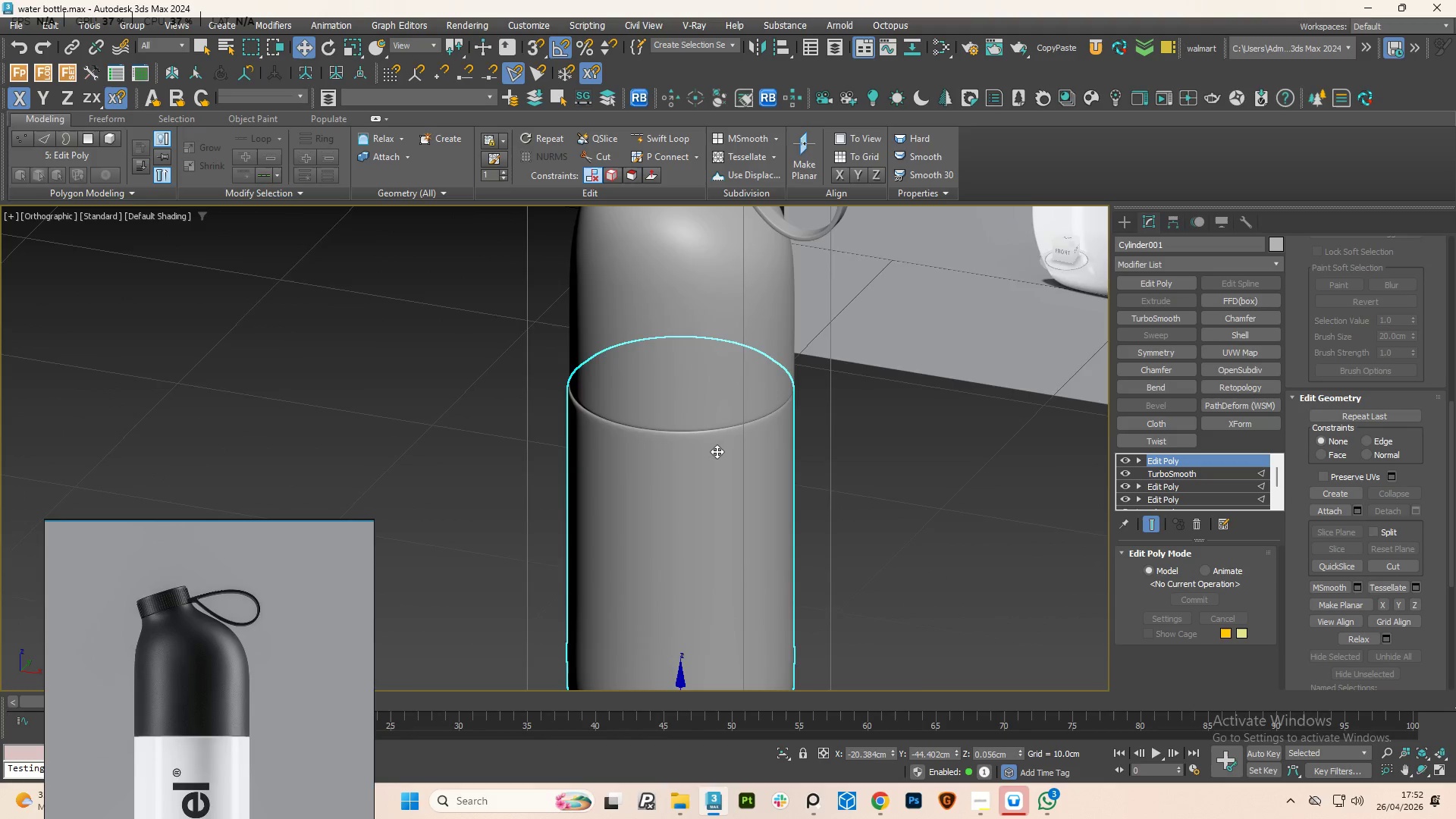 
scroll: coordinate [670, 510], scroll_direction: up, amount: 4.0
 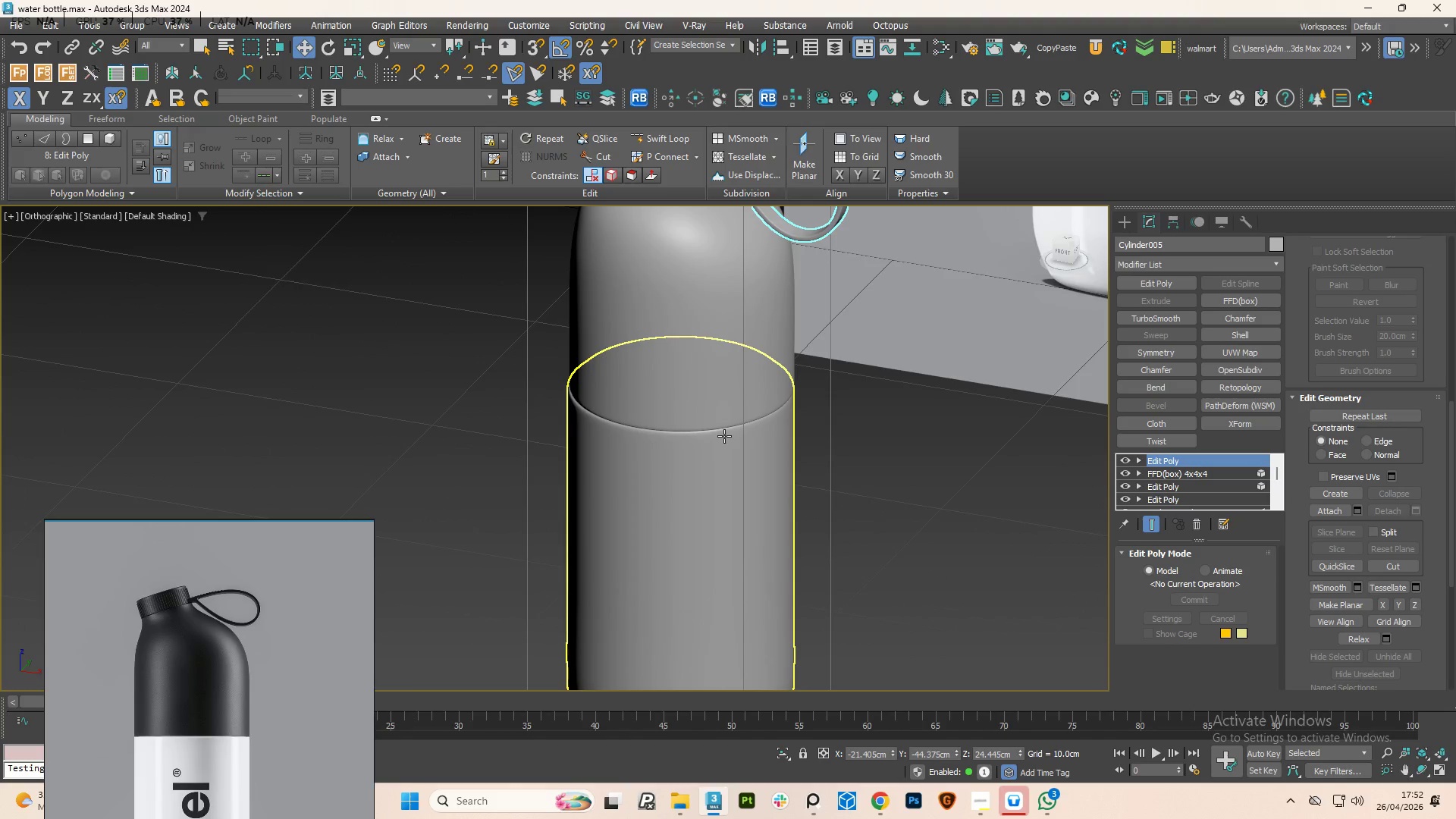 
scroll: coordinate [710, 465], scroll_direction: down, amount: 2.0
 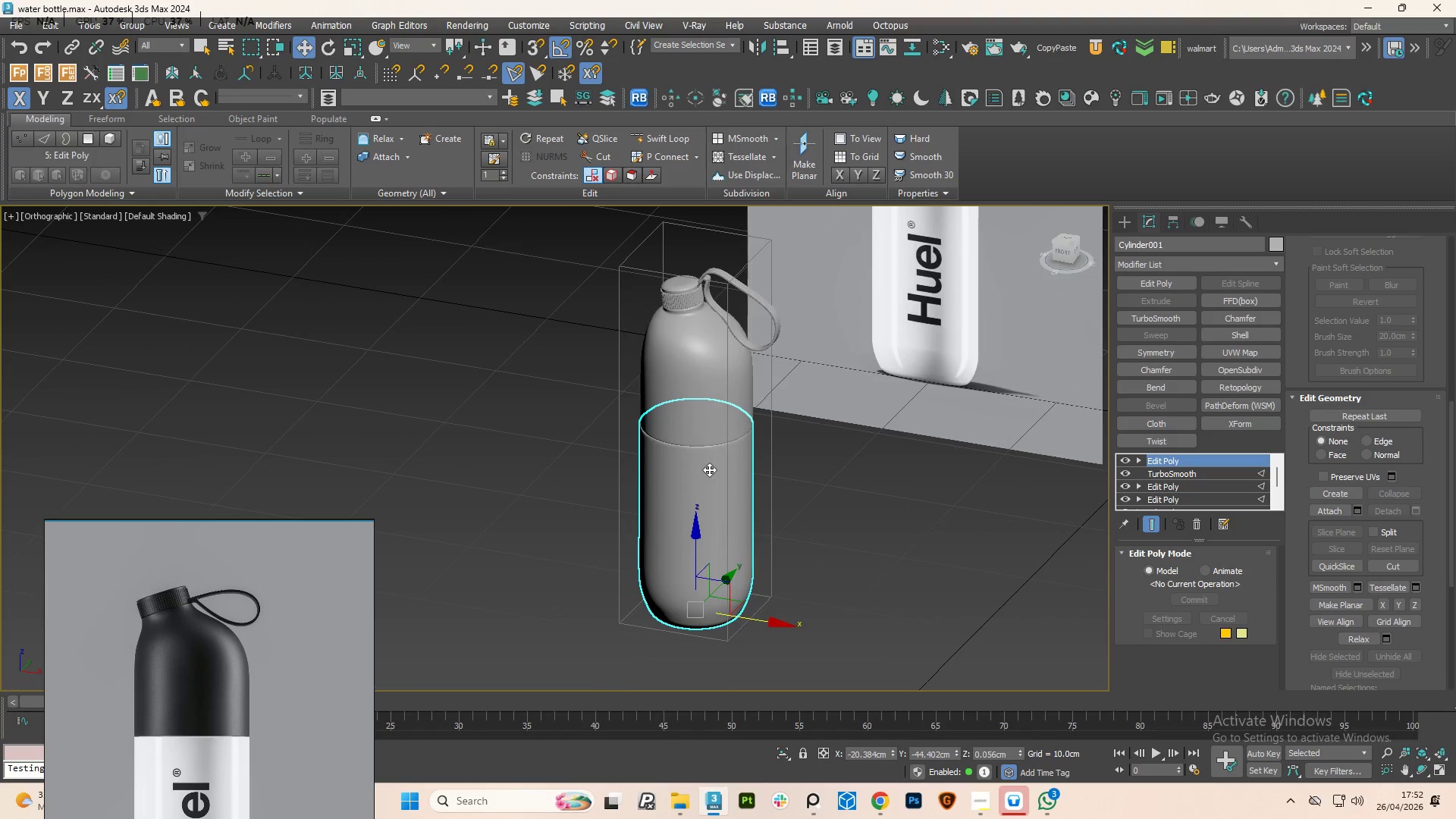 
key(Control+S)
 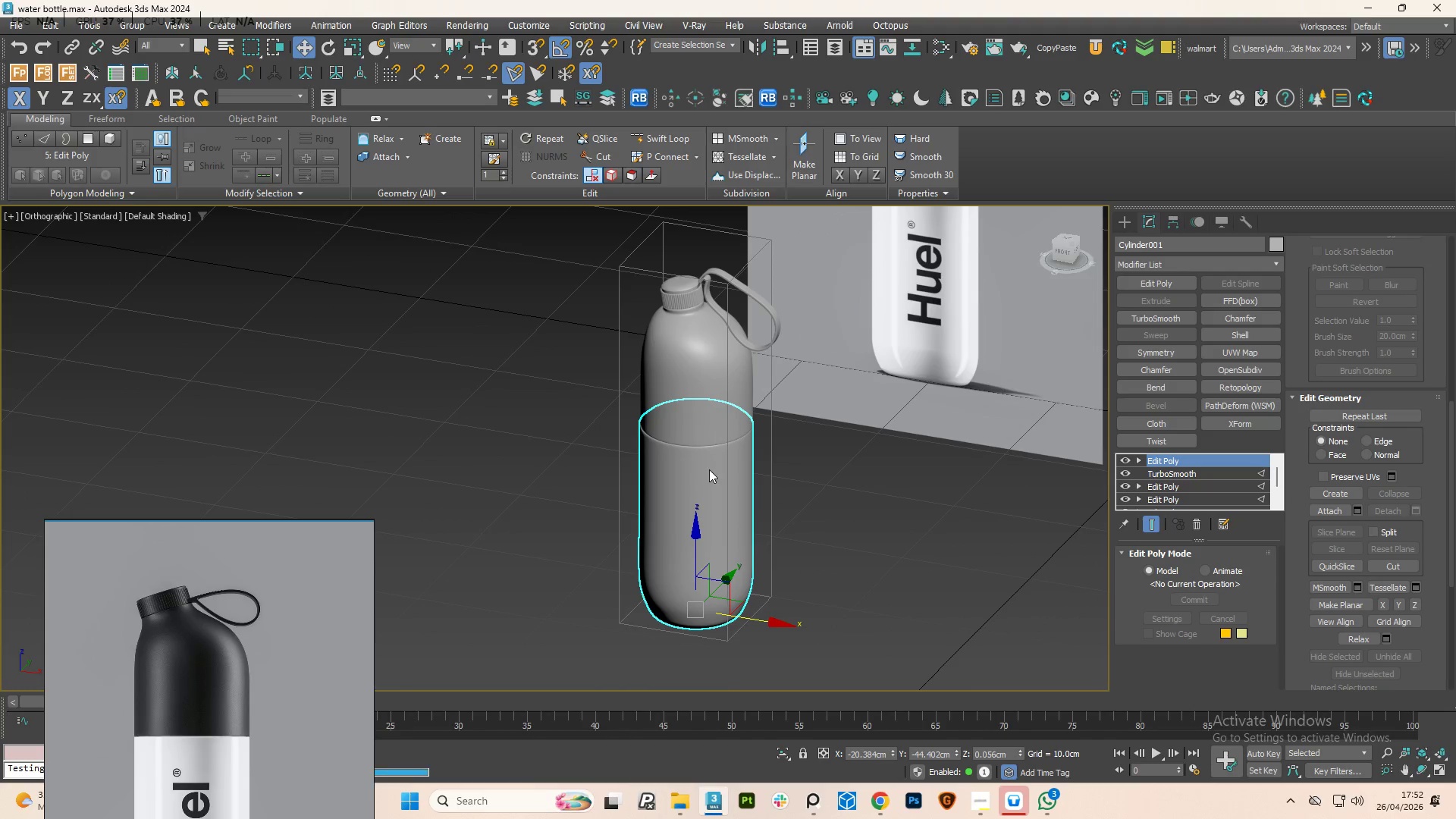 
scroll: coordinate [717, 450], scroll_direction: none, amount: 0.0
 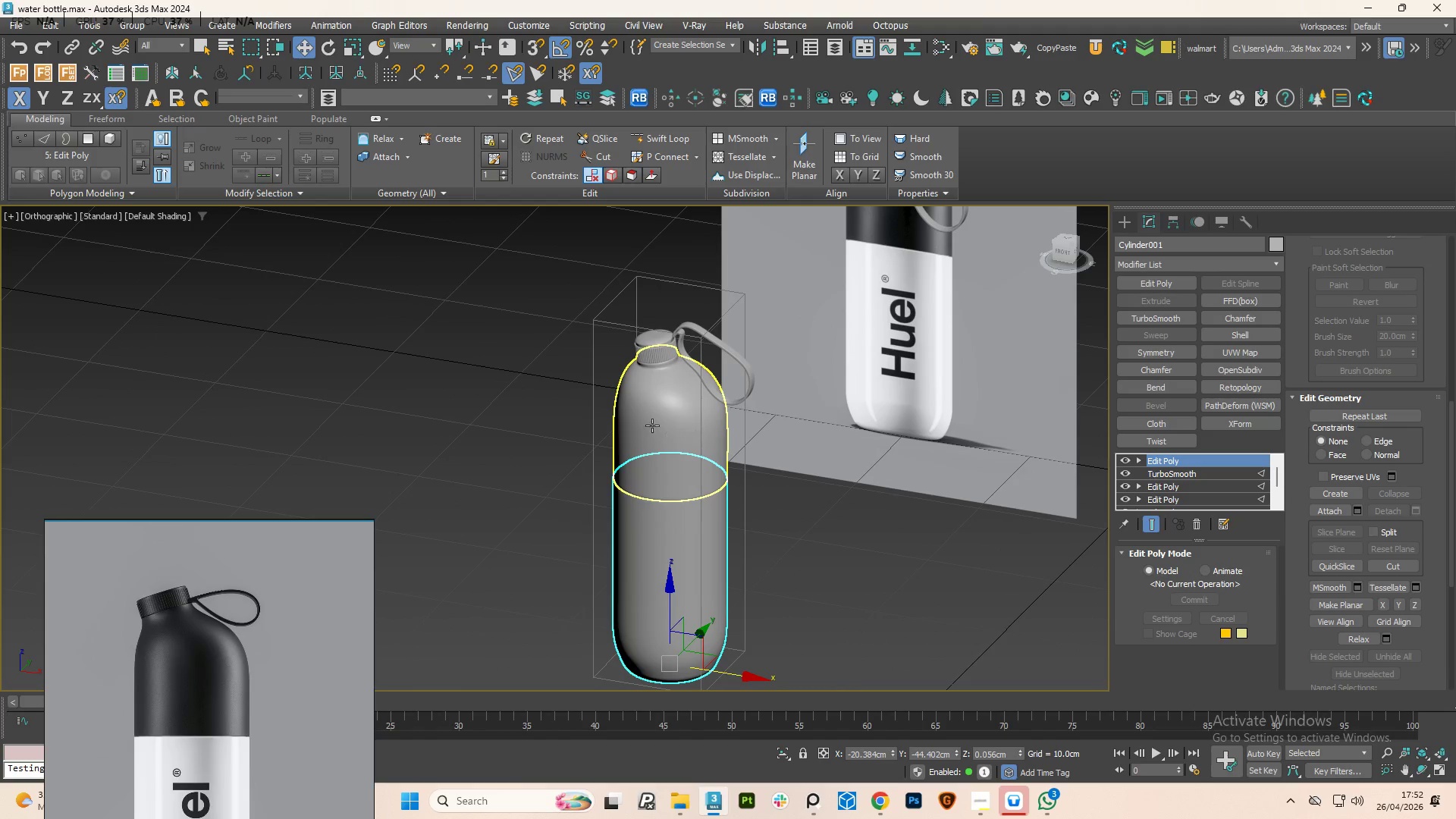 
left_click([661, 378])
 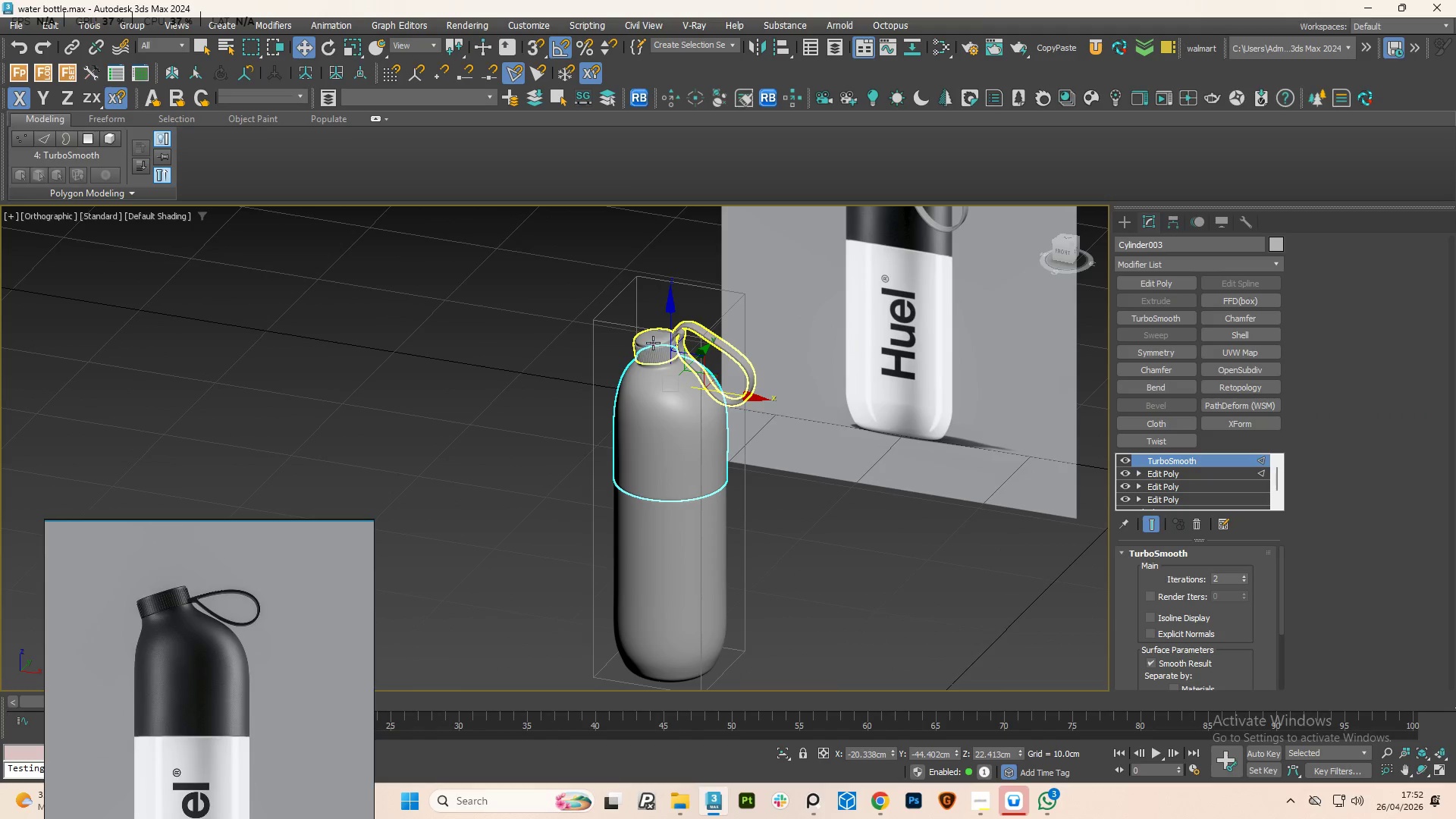 
hold_key(key=ControlLeft, duration=0.72)
left_click([651, 340])
 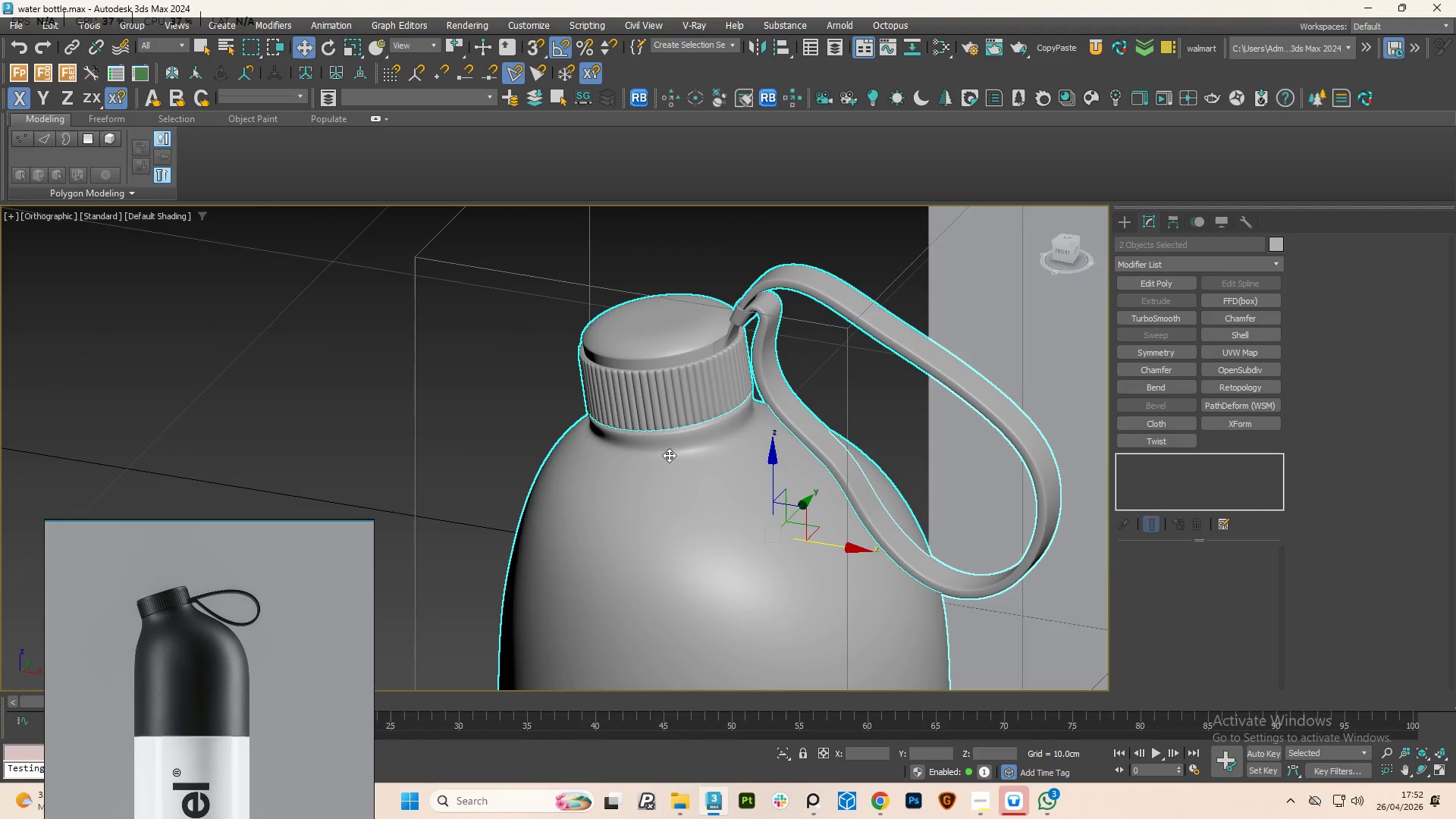 
scroll: coordinate [651, 340], scroll_direction: up, amount: 4.0
 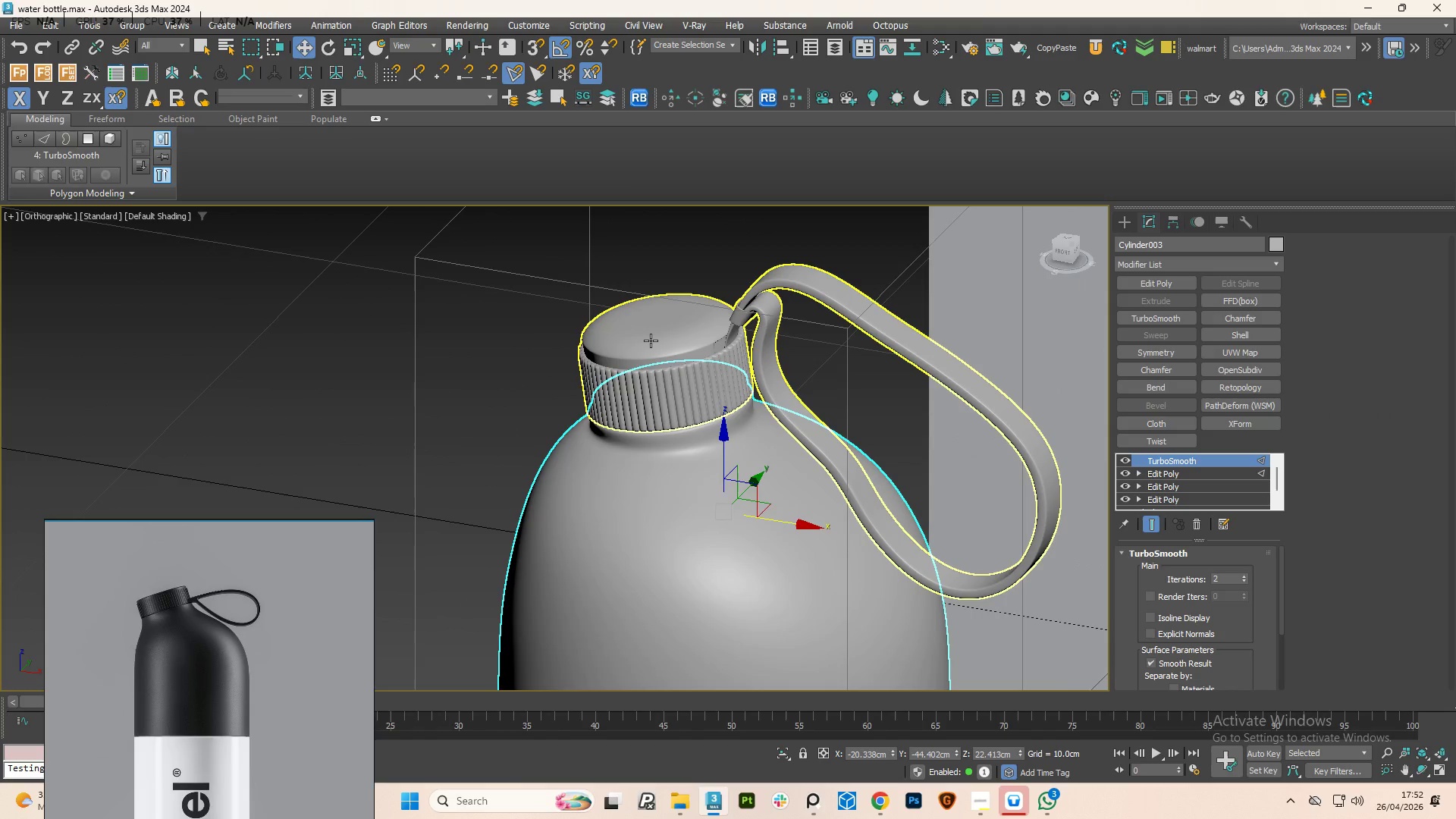 
hold_key(key=ControlLeft, duration=0.92)
 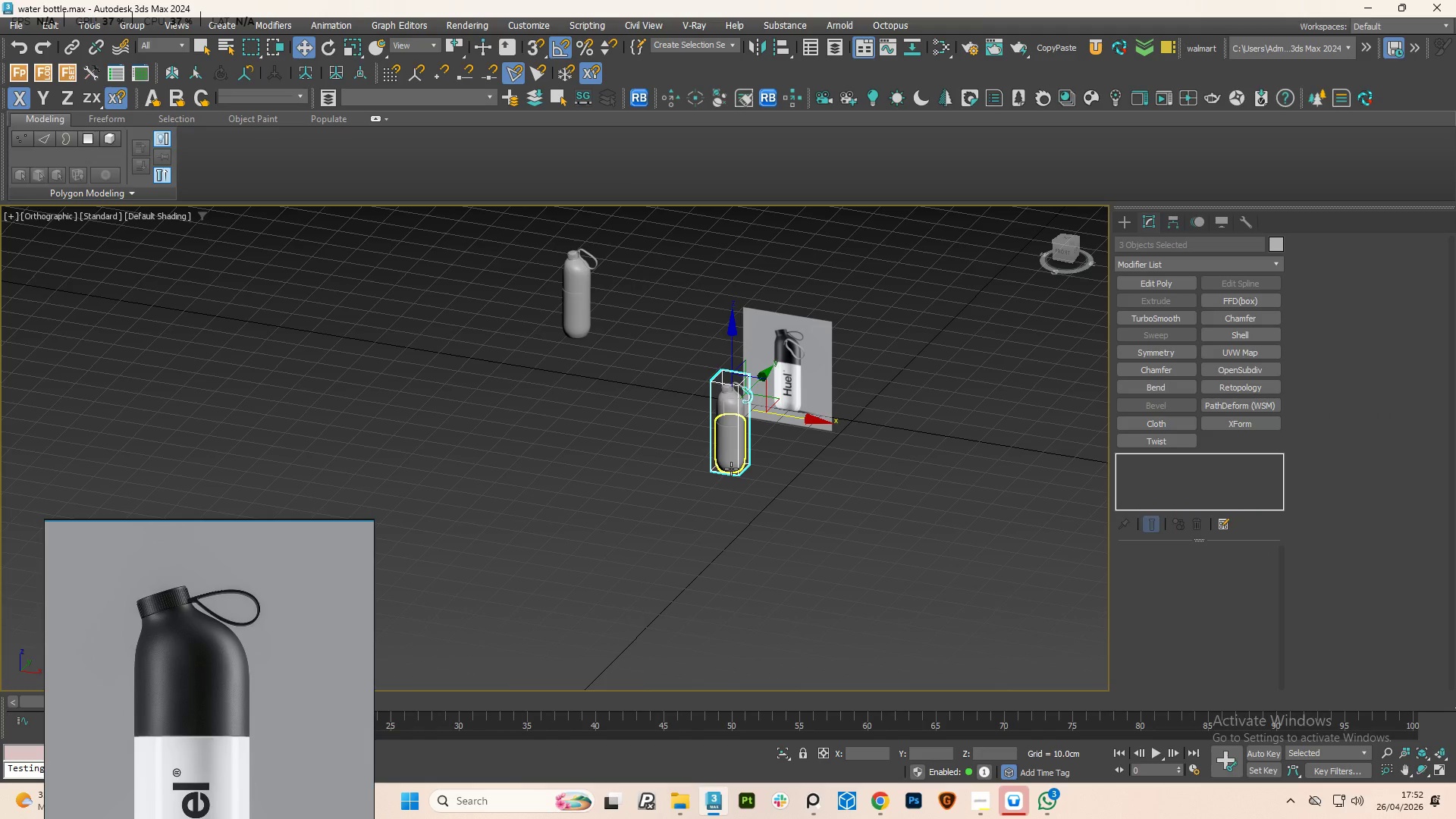 
scroll: coordinate [744, 367], scroll_direction: down, amount: 6.0
 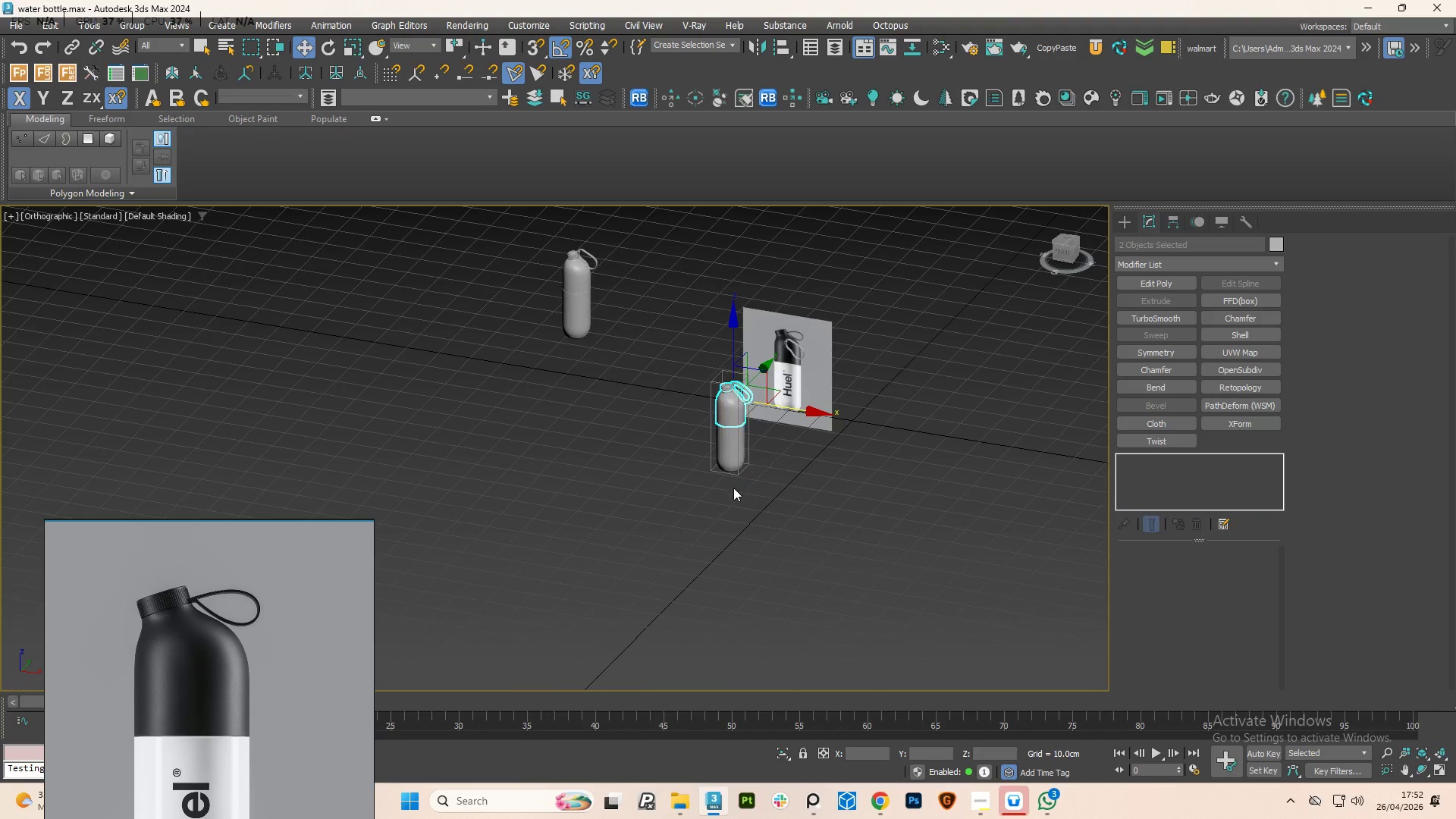 
left_click([736, 444])
 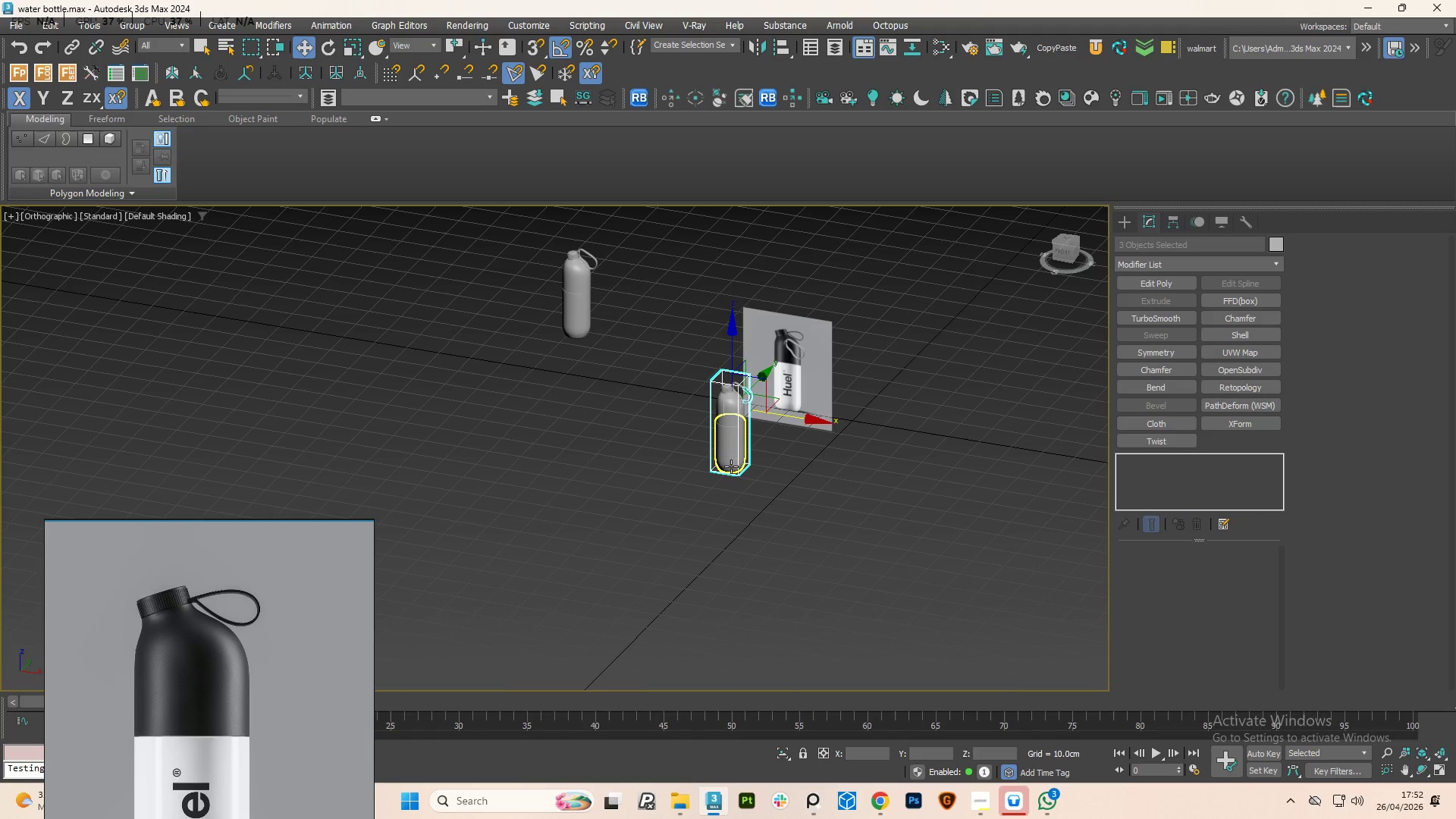 
key(Control+Z)
 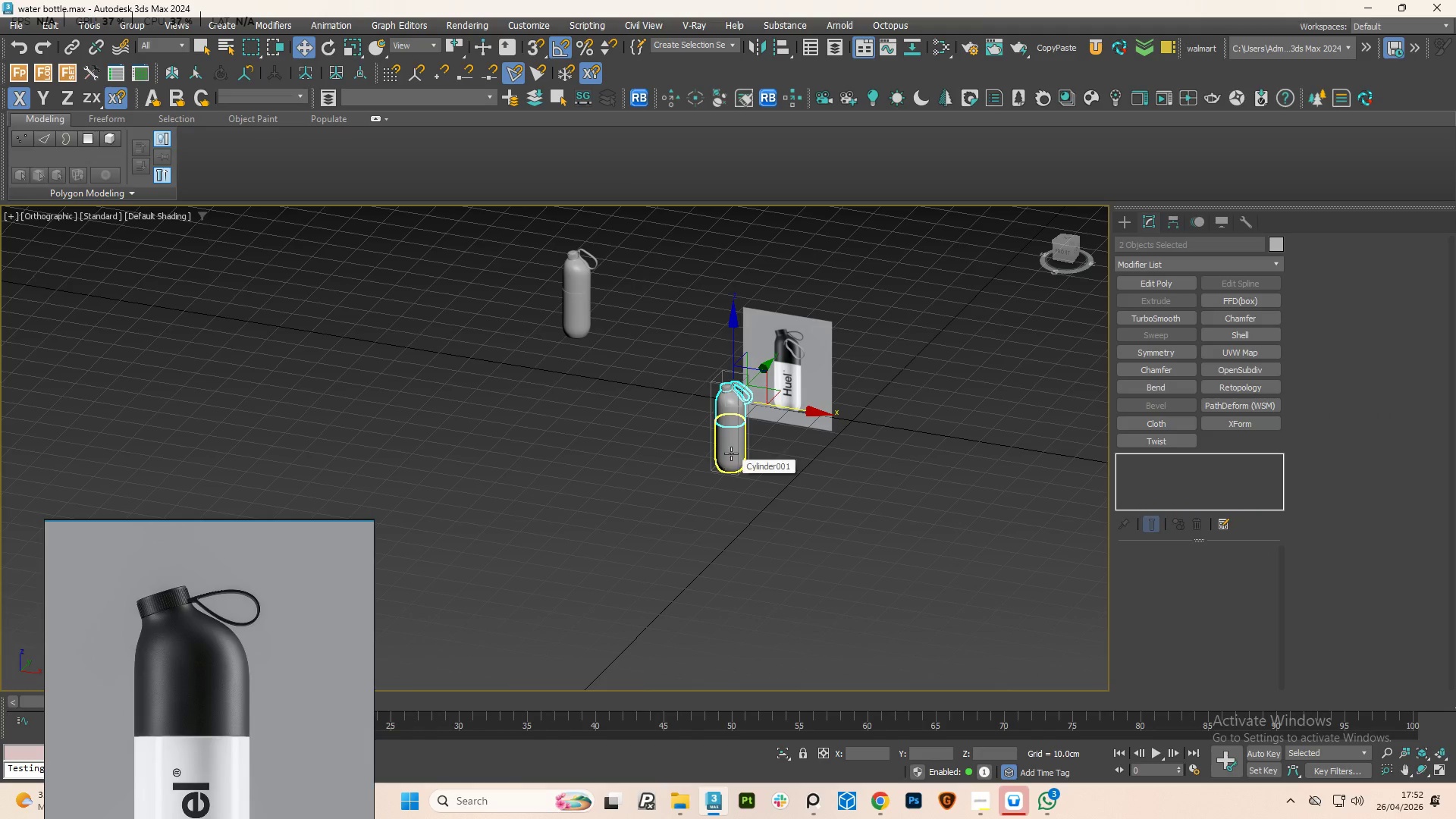 
hold_key(key=ControlLeft, duration=0.58)
left_click([723, 419])
 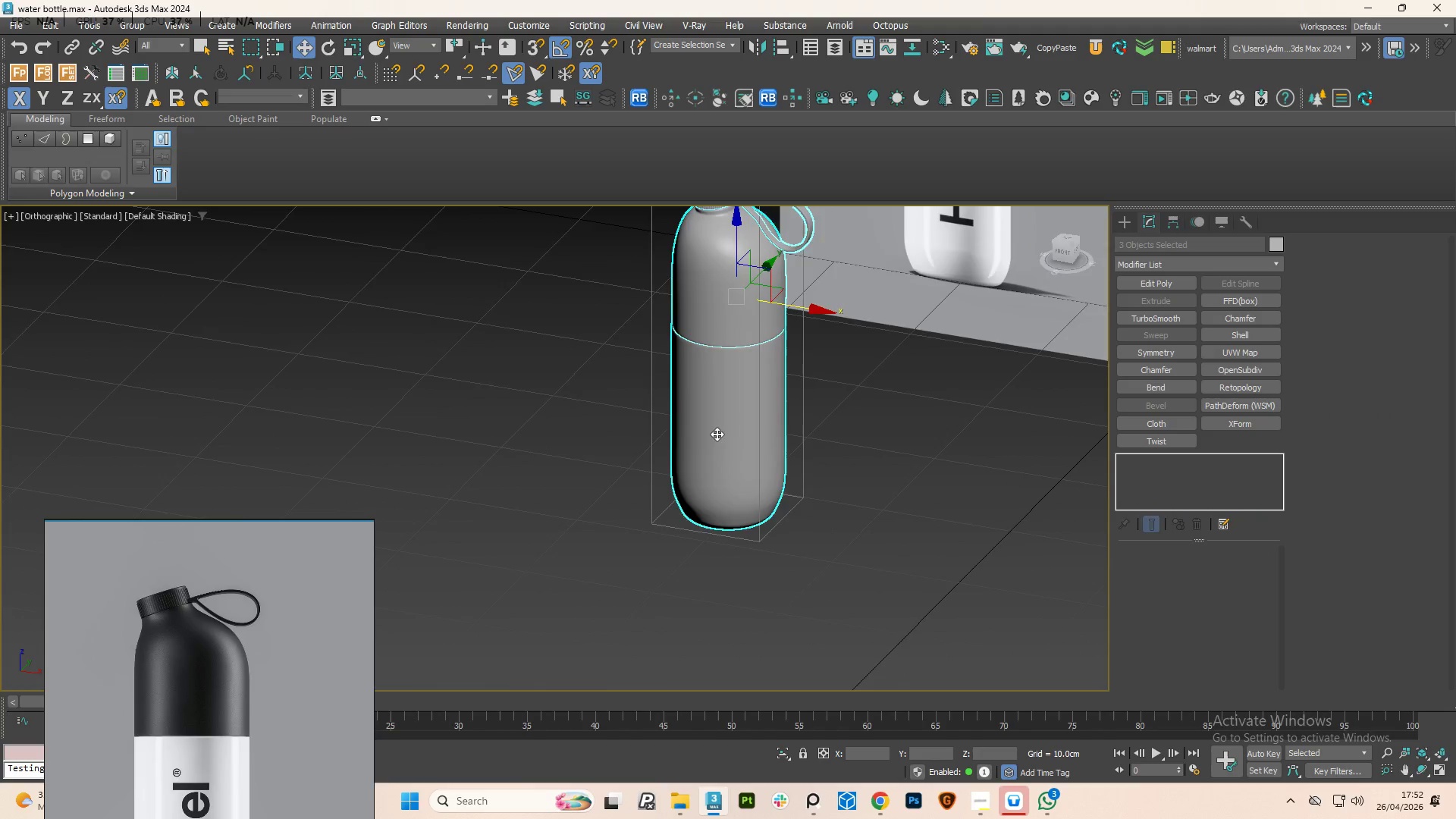 
scroll: coordinate [730, 452], scroll_direction: up, amount: 4.0
 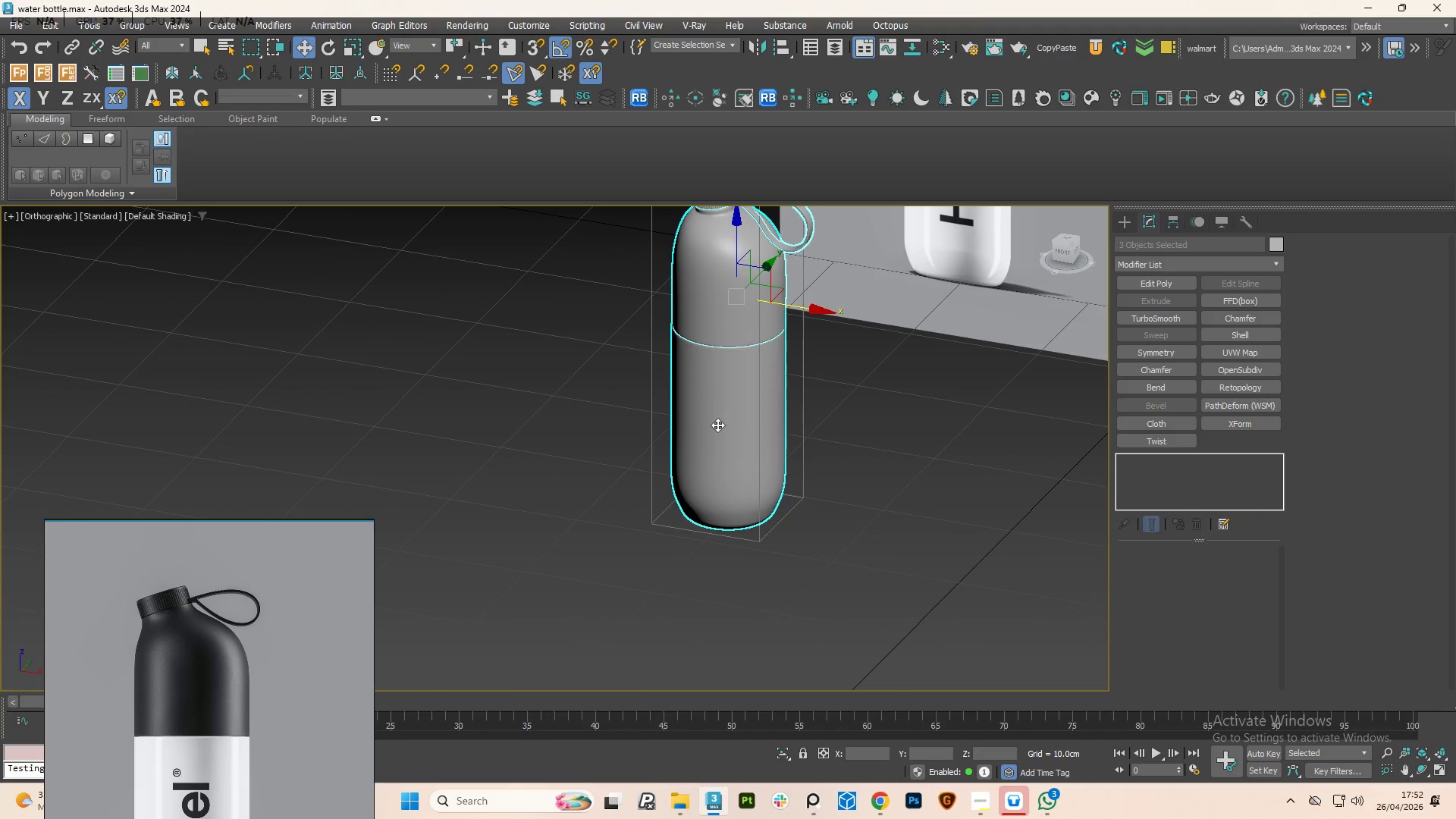 
scroll: coordinate [717, 437], scroll_direction: down, amount: 3.0
 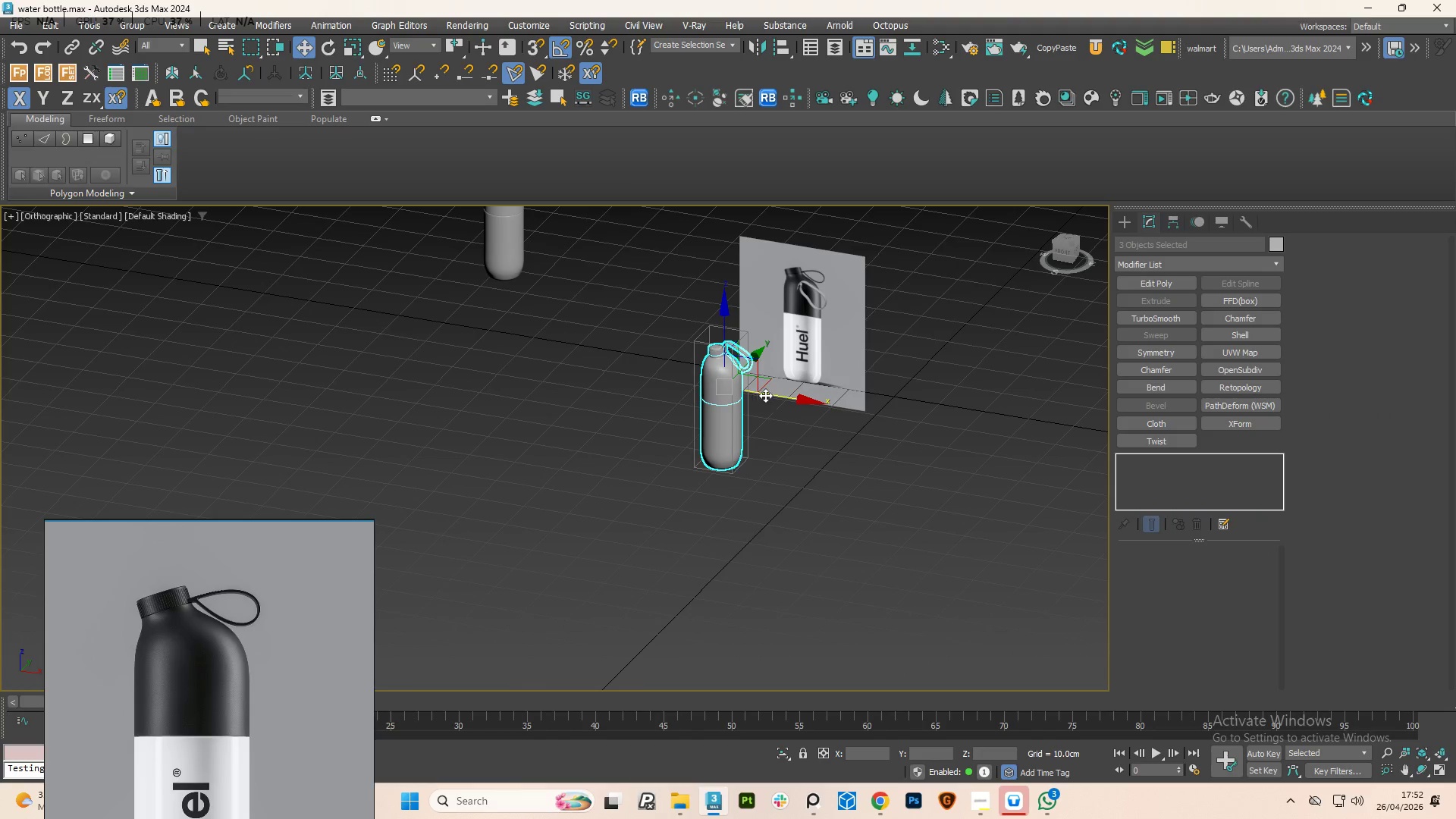 
left_click_drag(start_coordinate=[773, 394], to_coordinate=[1028, 458])
 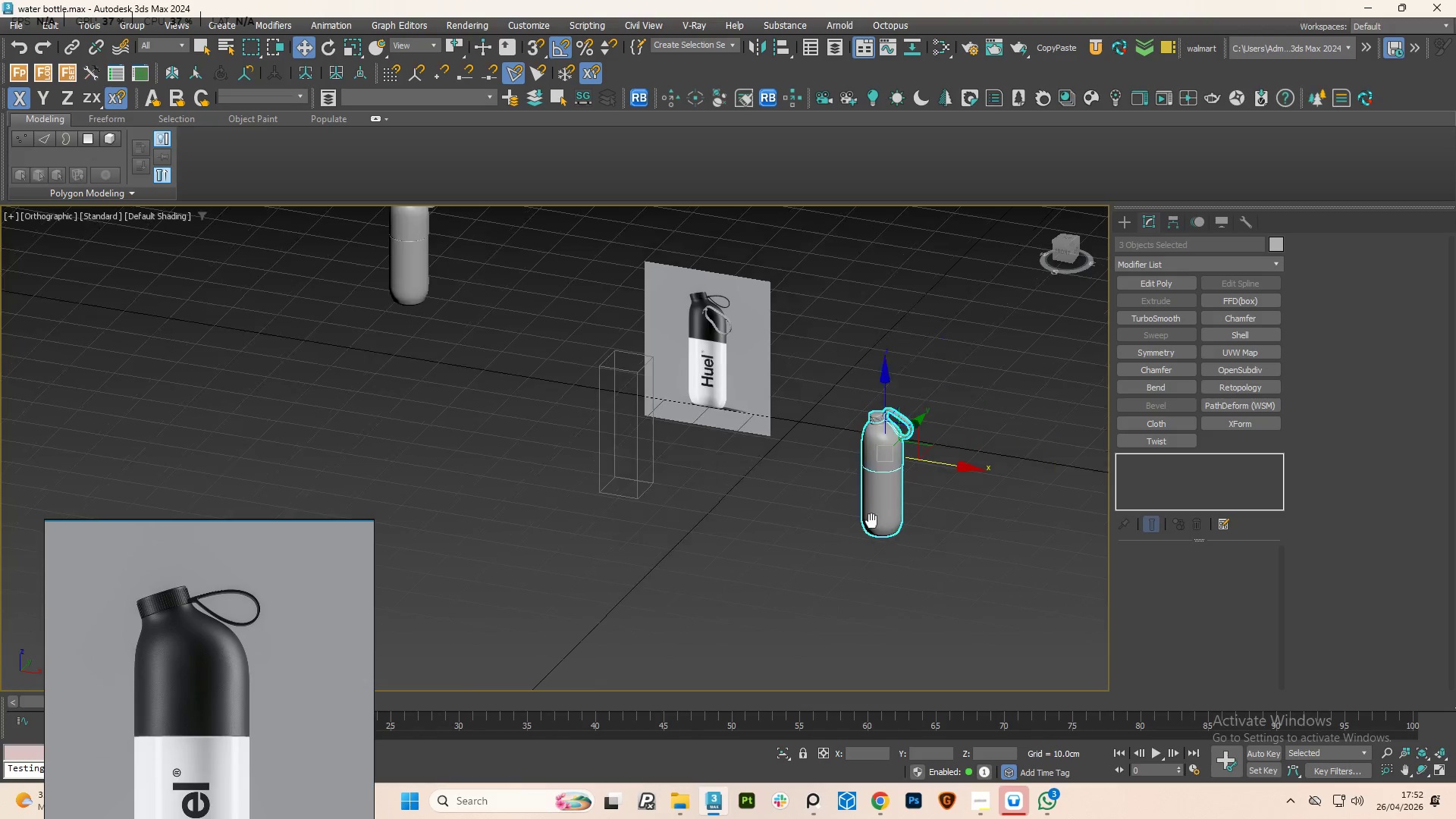 
hold_key(key=AltLeft, duration=1.05)